 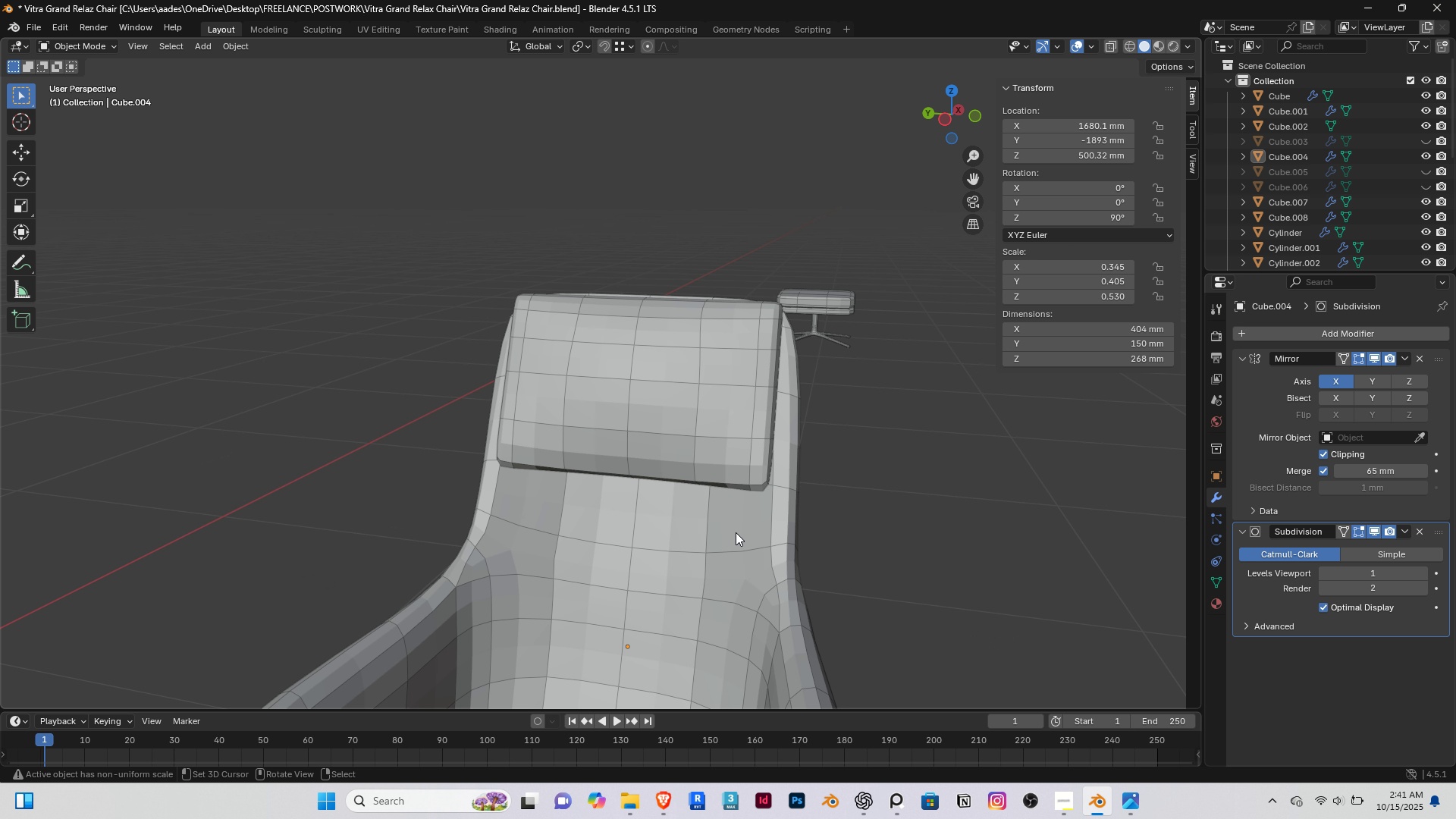 
right_click([660, 452])
 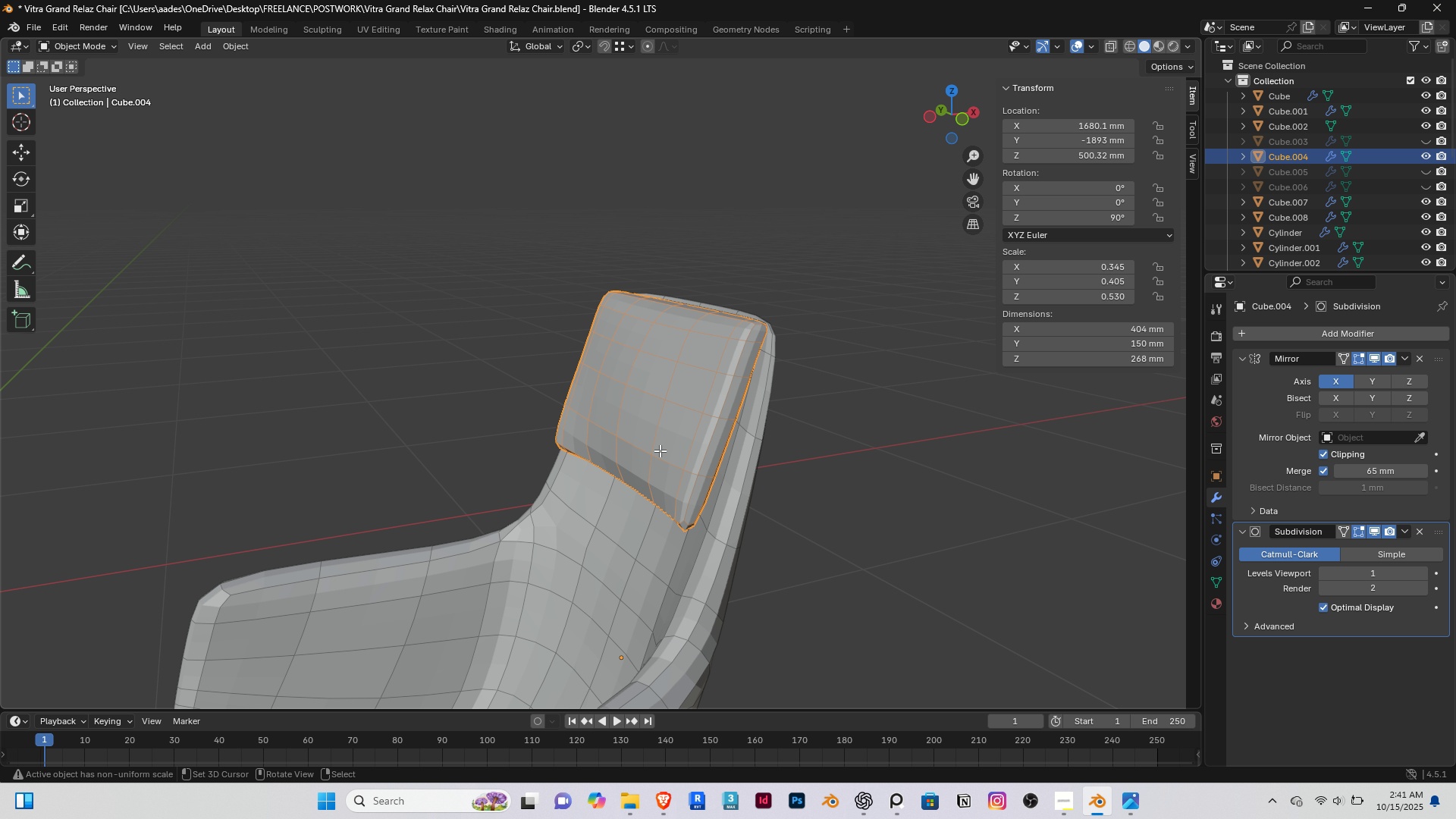 
key(Tab)
 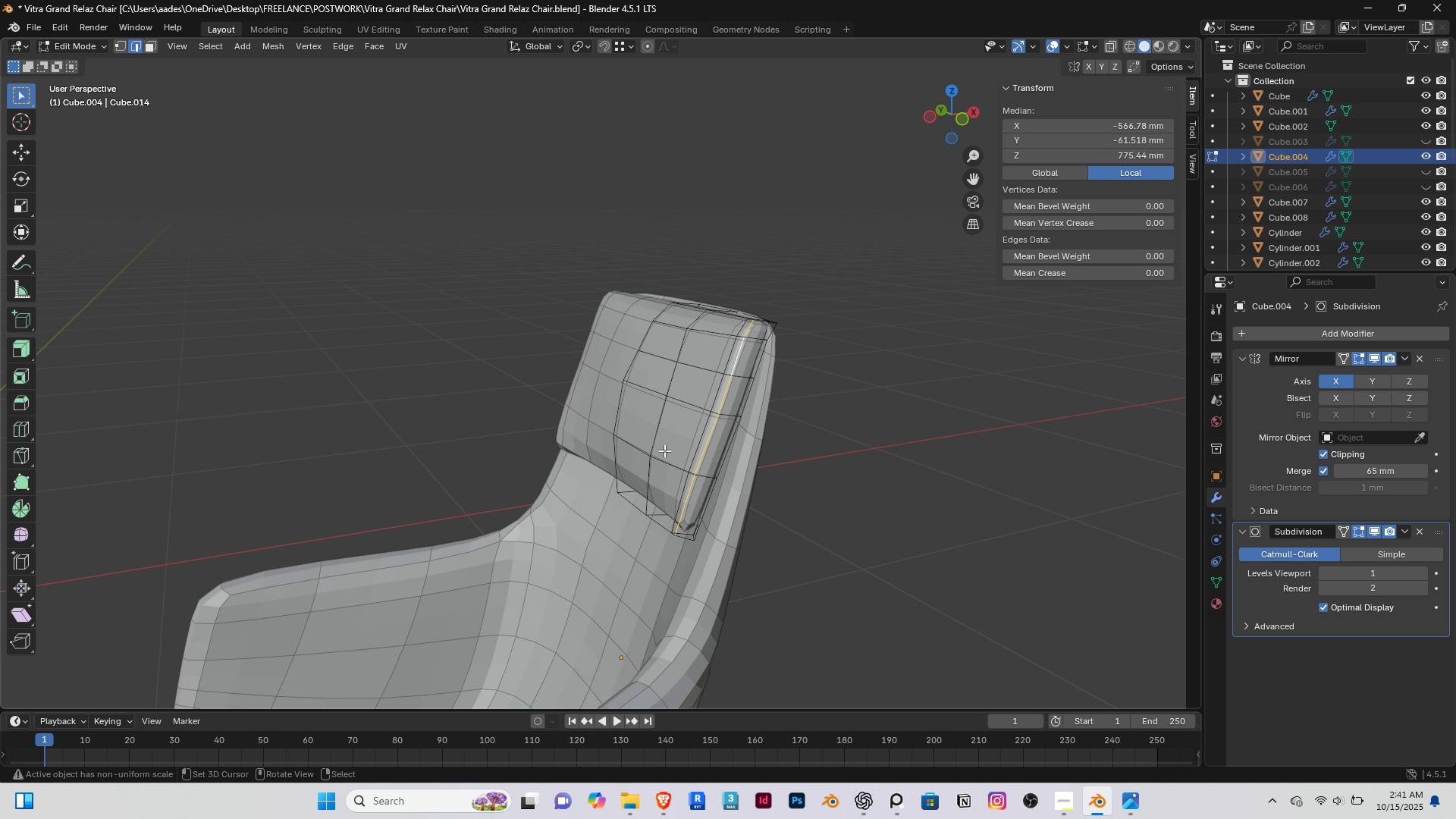 
key(3)
 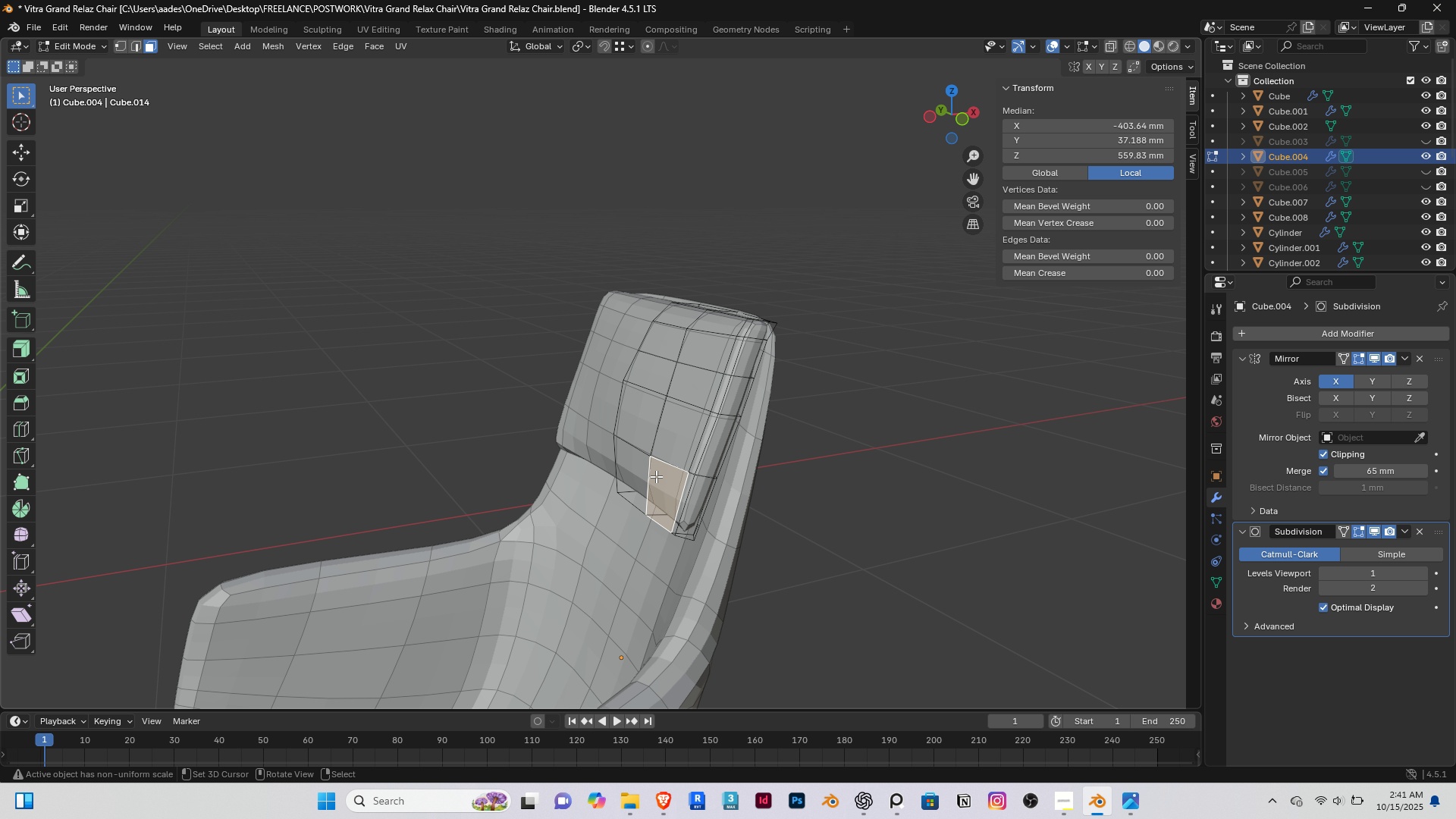 
right_click([656, 476])
 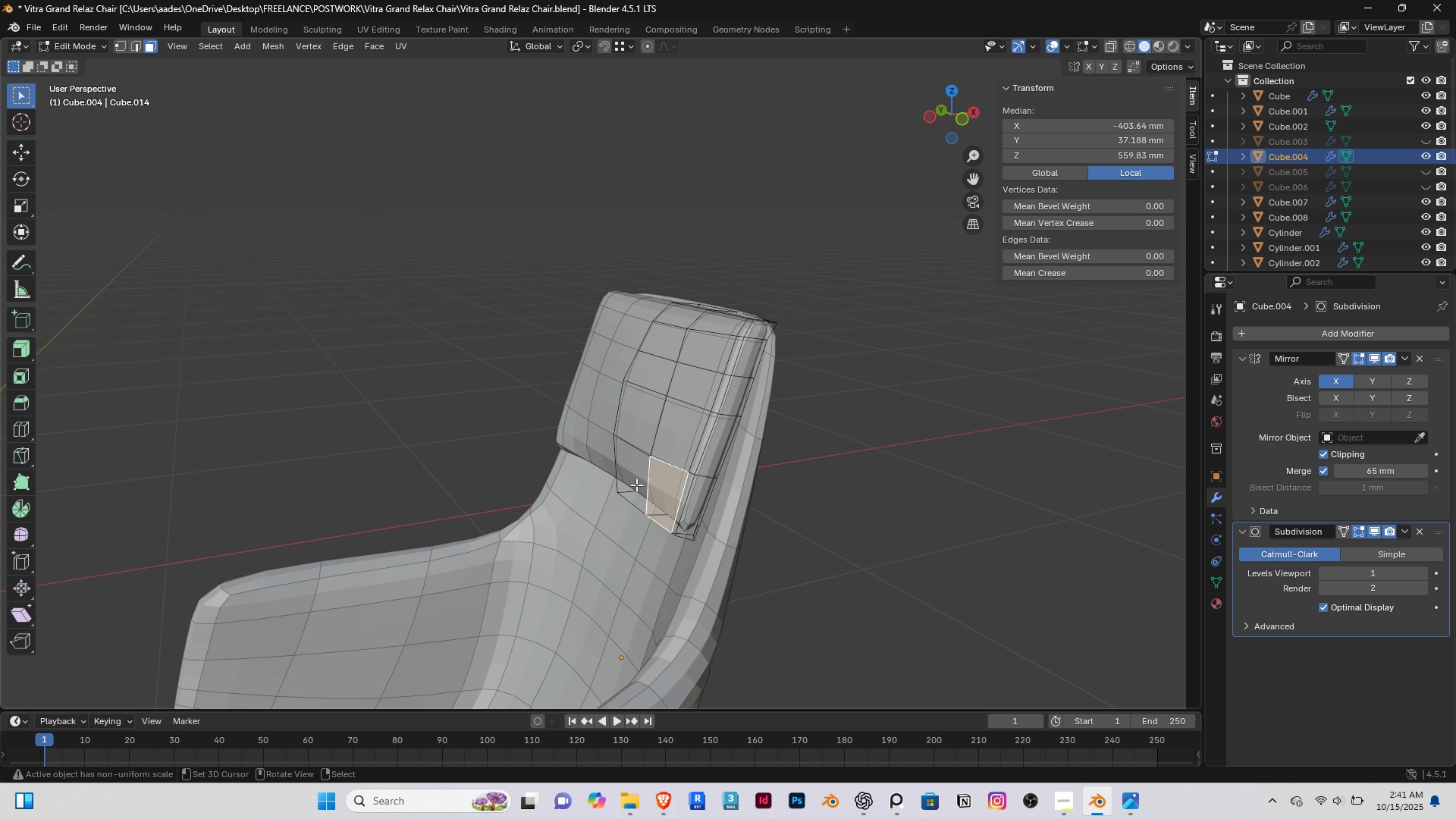 
scroll: coordinate [635, 485], scroll_direction: up, amount: 1.0
 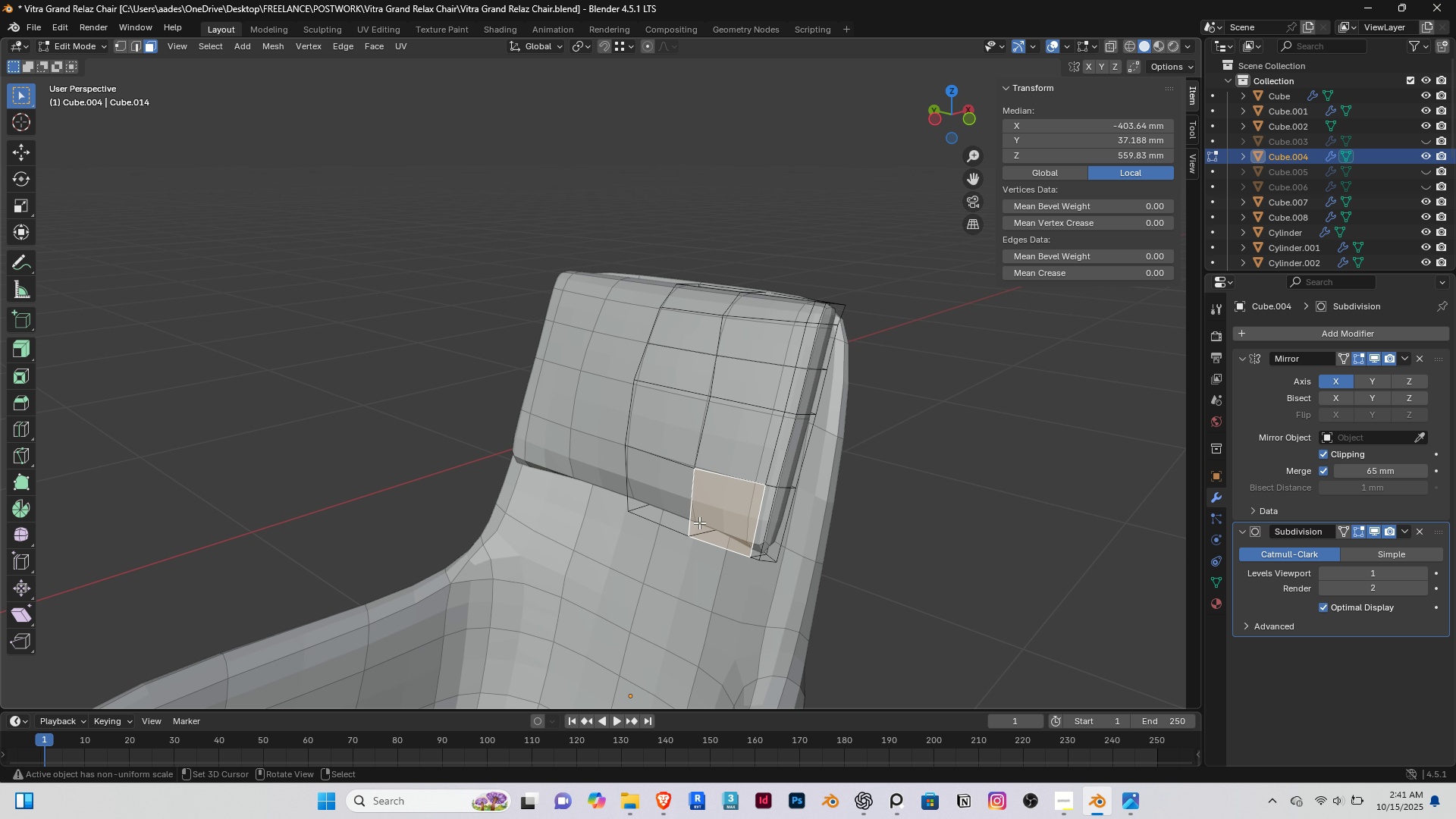 
hold_key(key=ShiftRight, duration=1.52)
double_click([678, 440])
 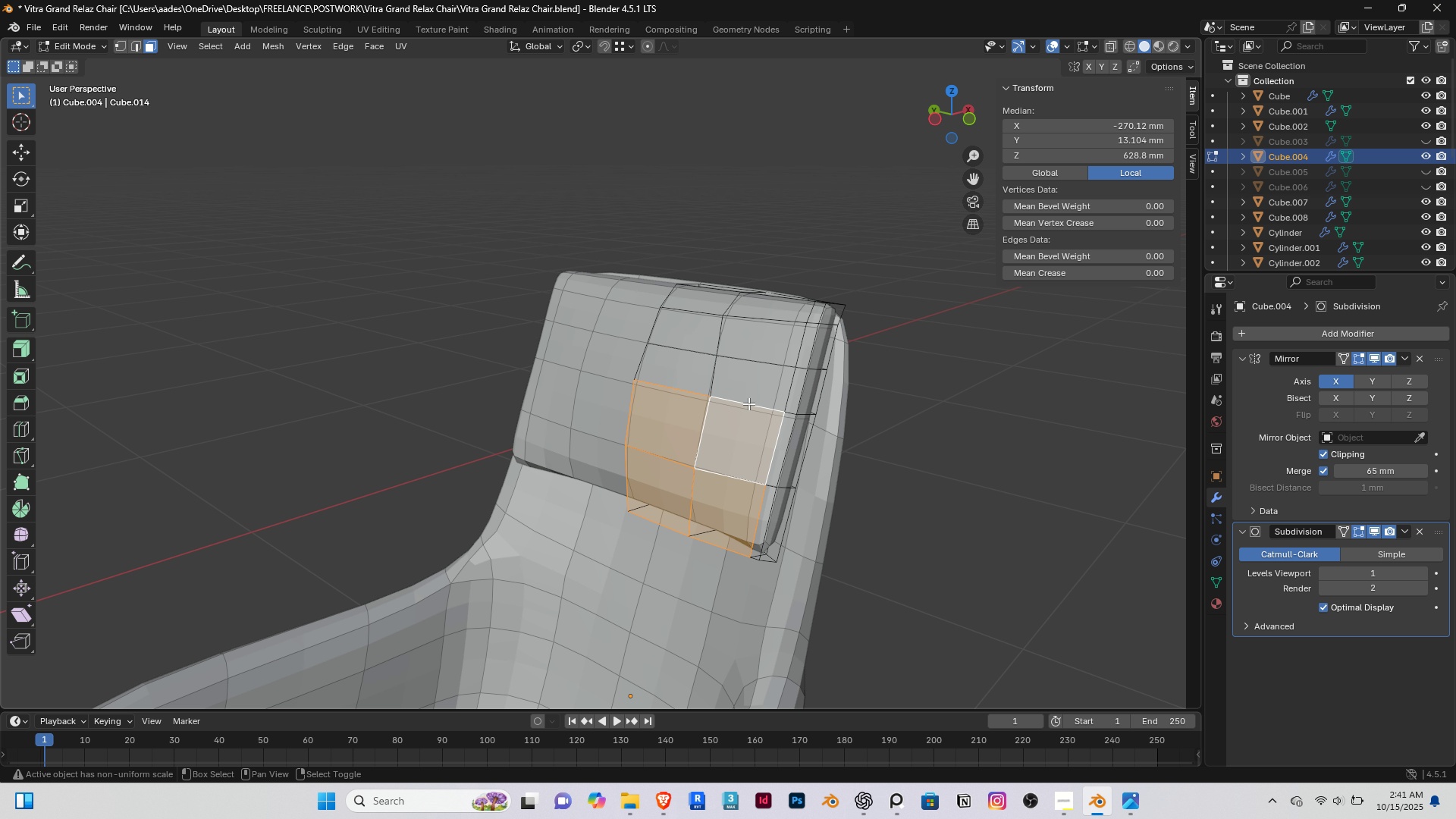 
hold_key(key=ShiftRight, duration=1.53)
right_click([759, 384])
 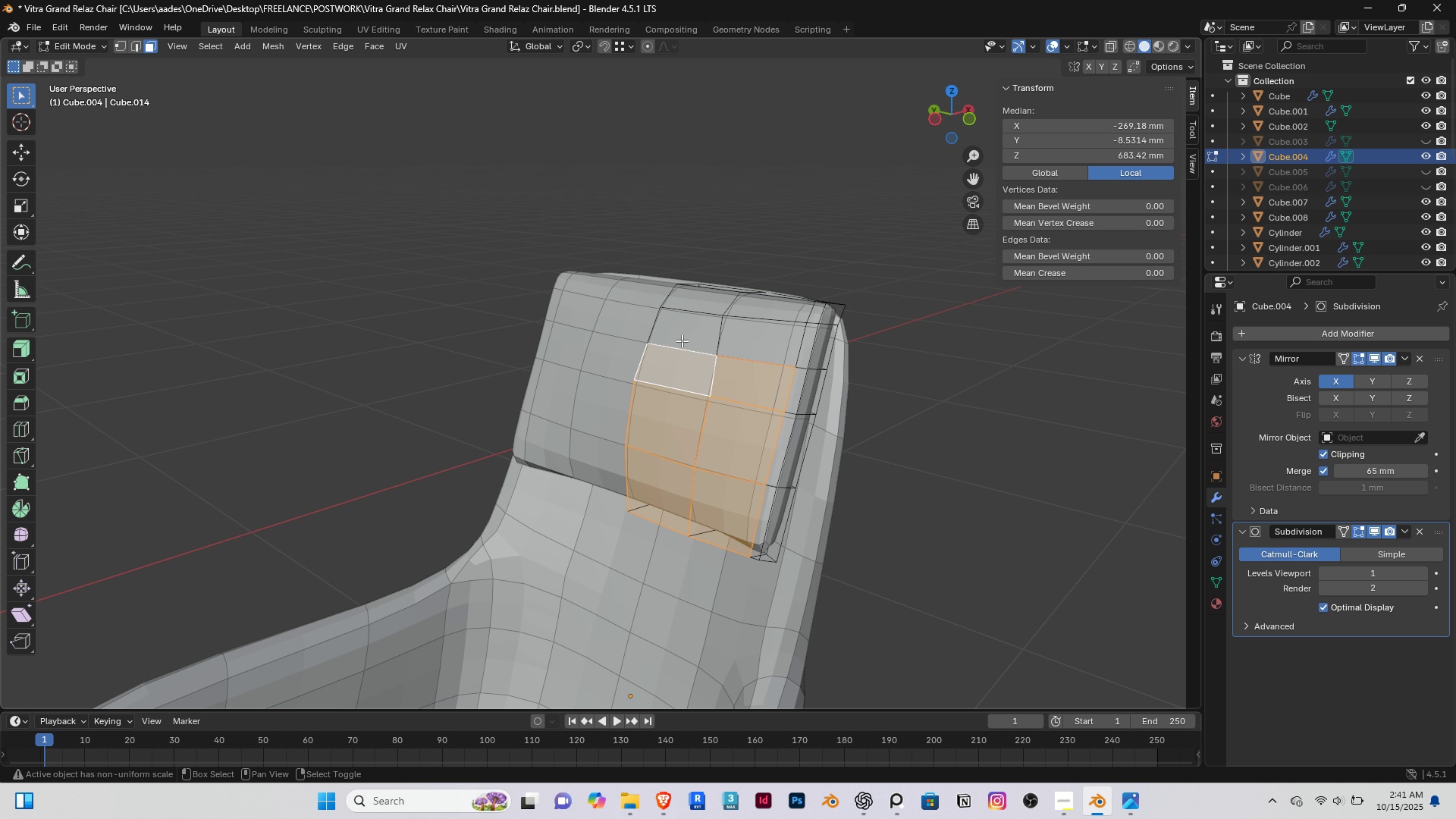 
double_click([682, 340])
 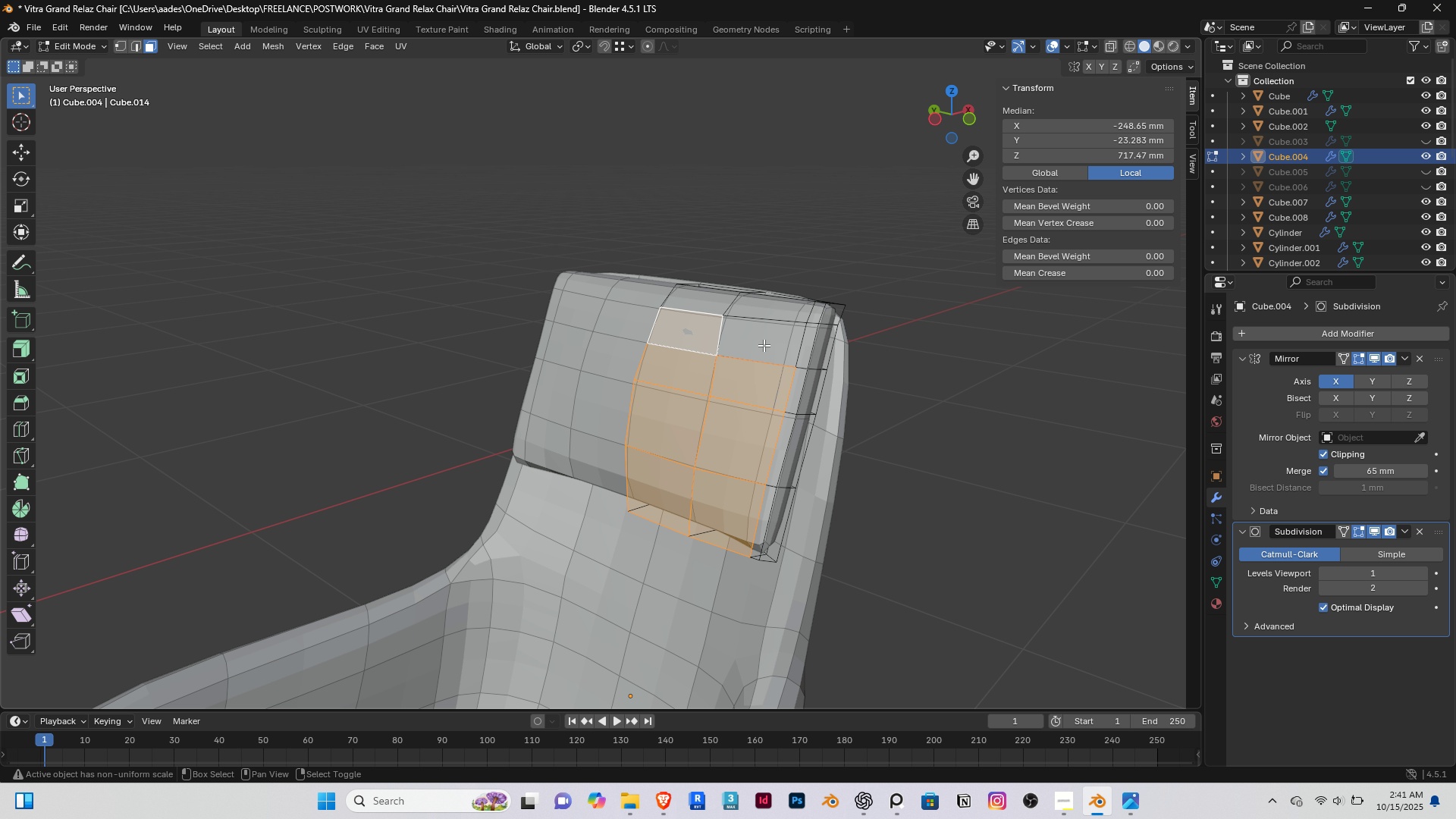 
hold_key(key=ShiftRight, duration=1.52)
triple_click([766, 344])
 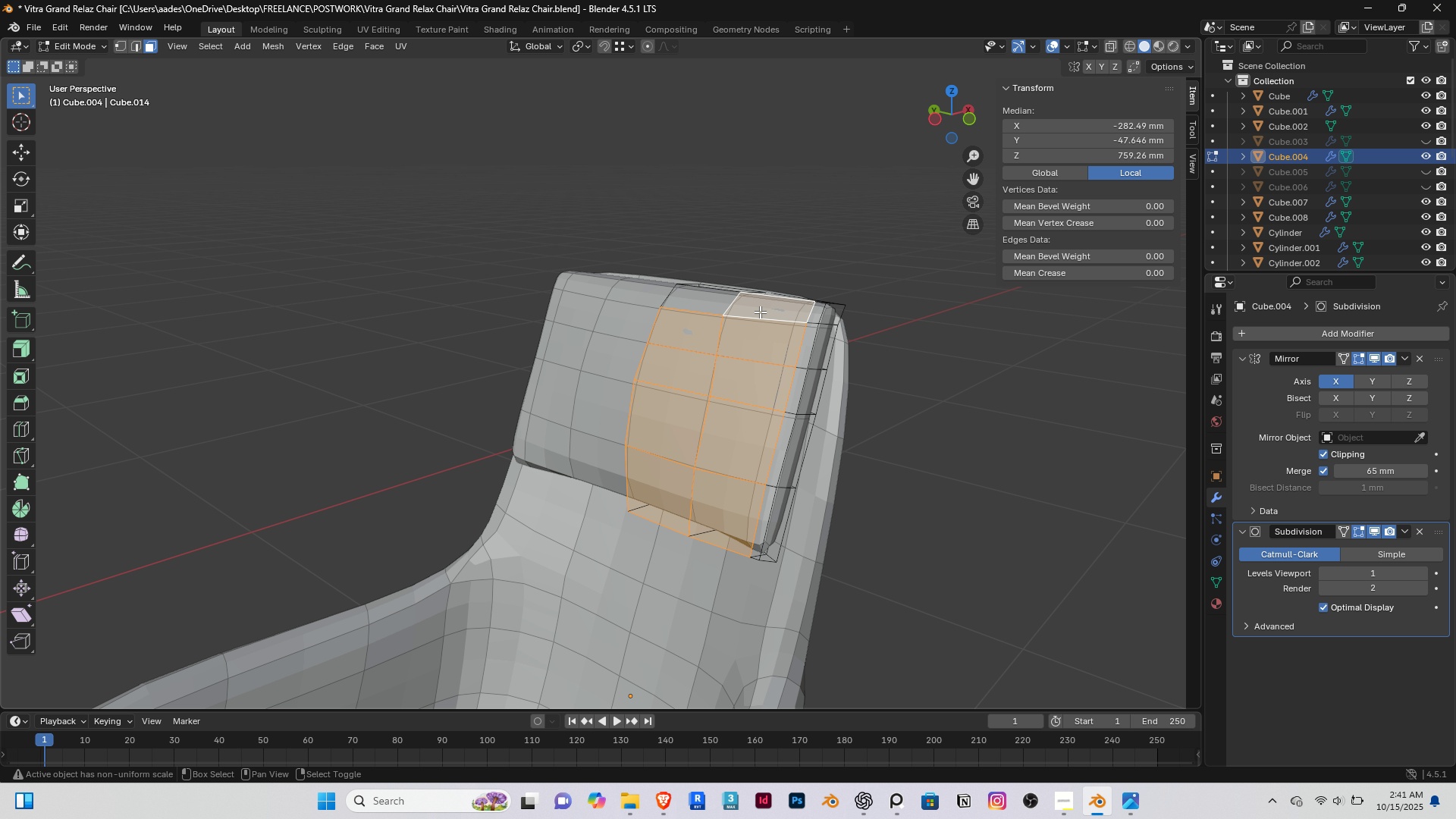 
right_click([774, 312])
 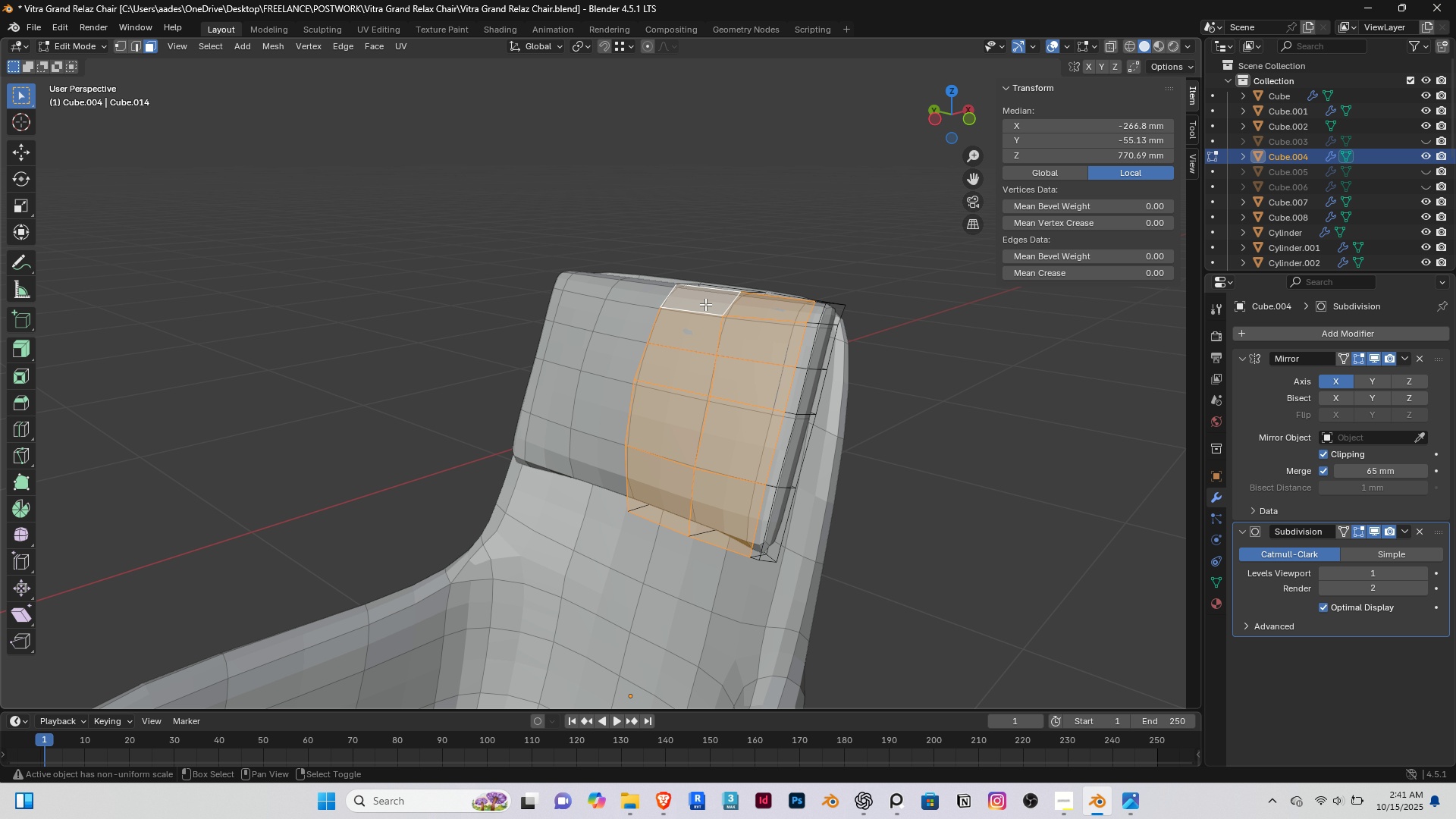 
key(Shift+ShiftRight)
 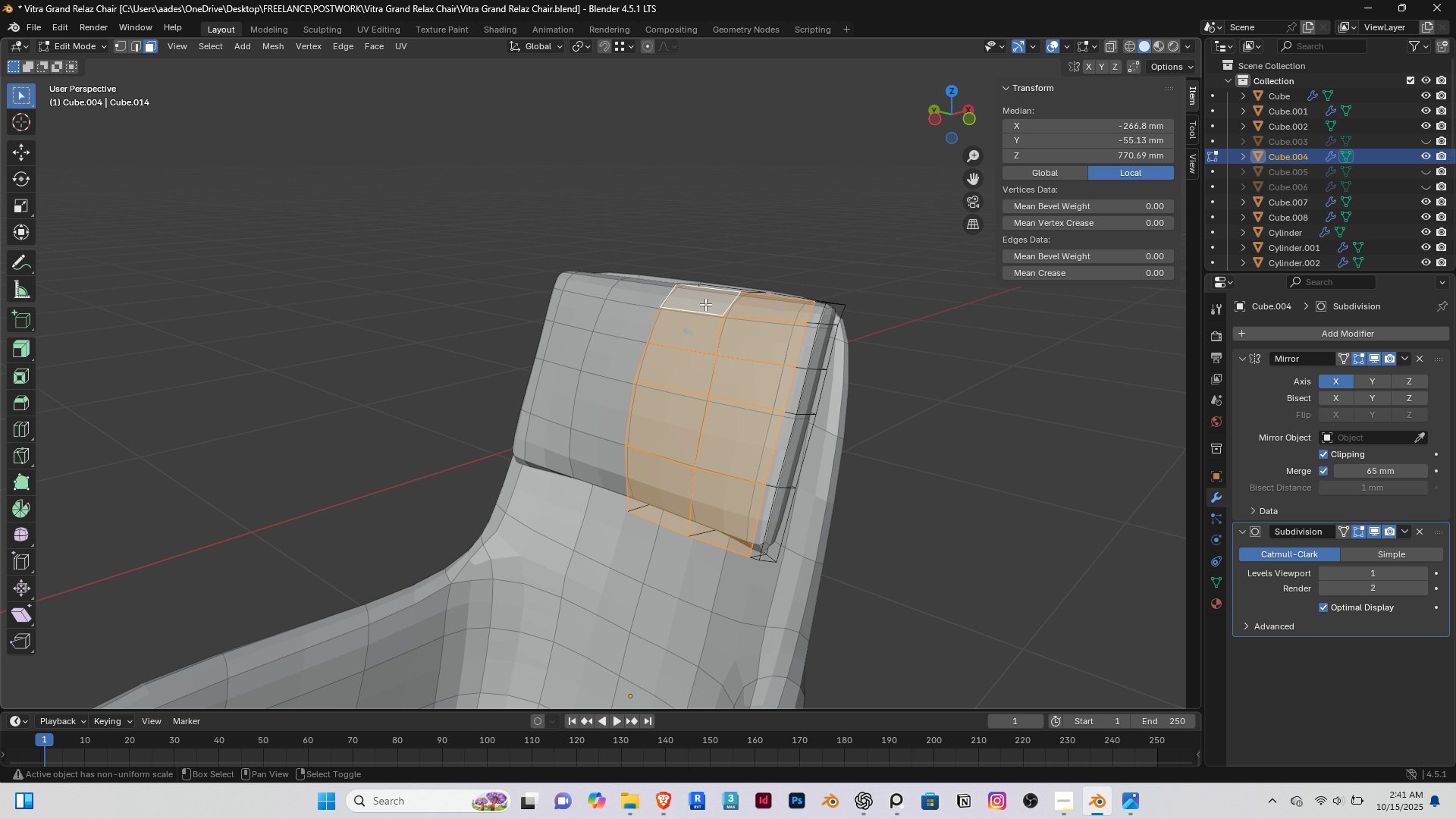 
right_click([704, 304])
 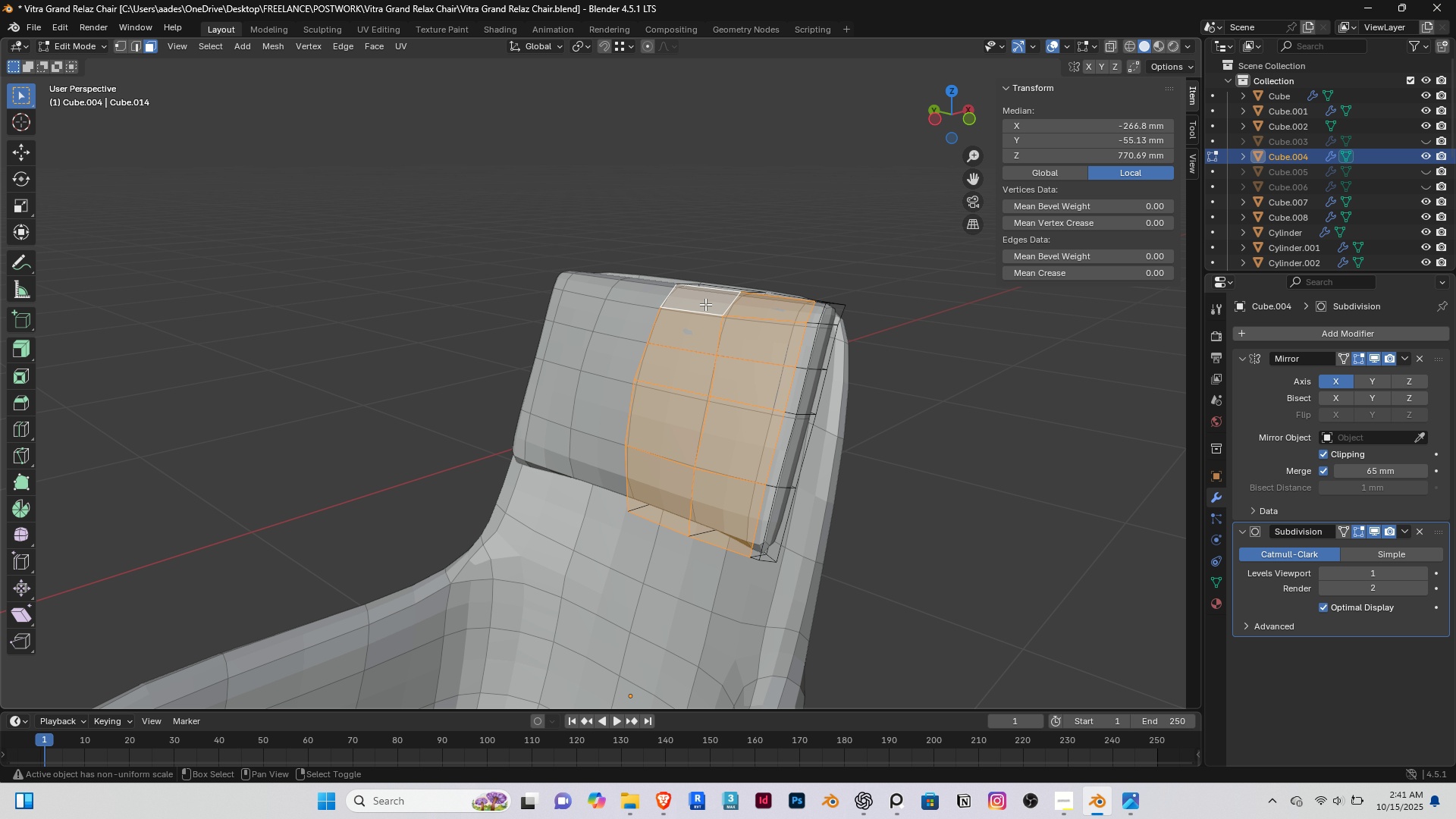 
key(Shift+ShiftRight)
 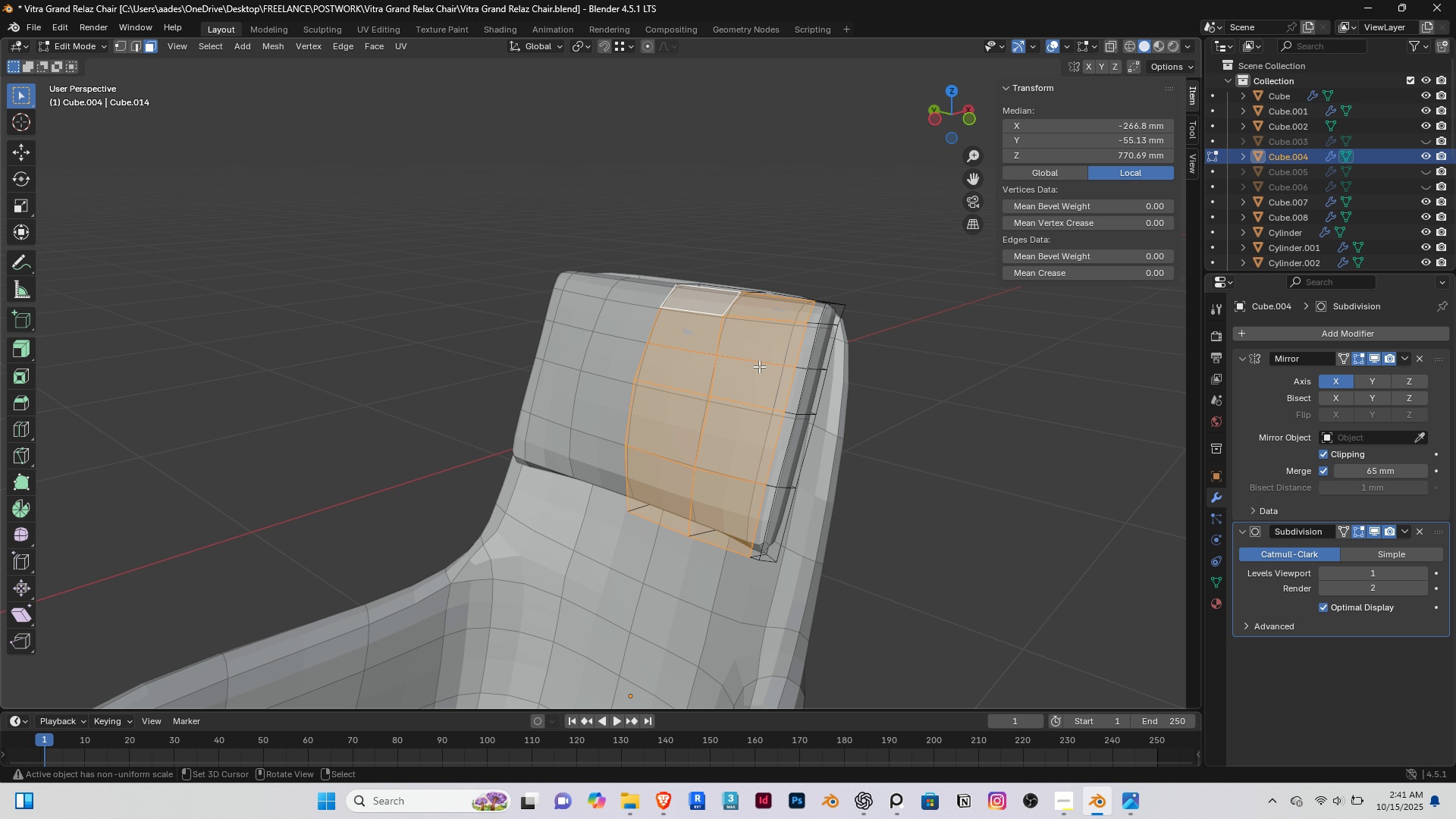 
key(Shift+ShiftRight)
 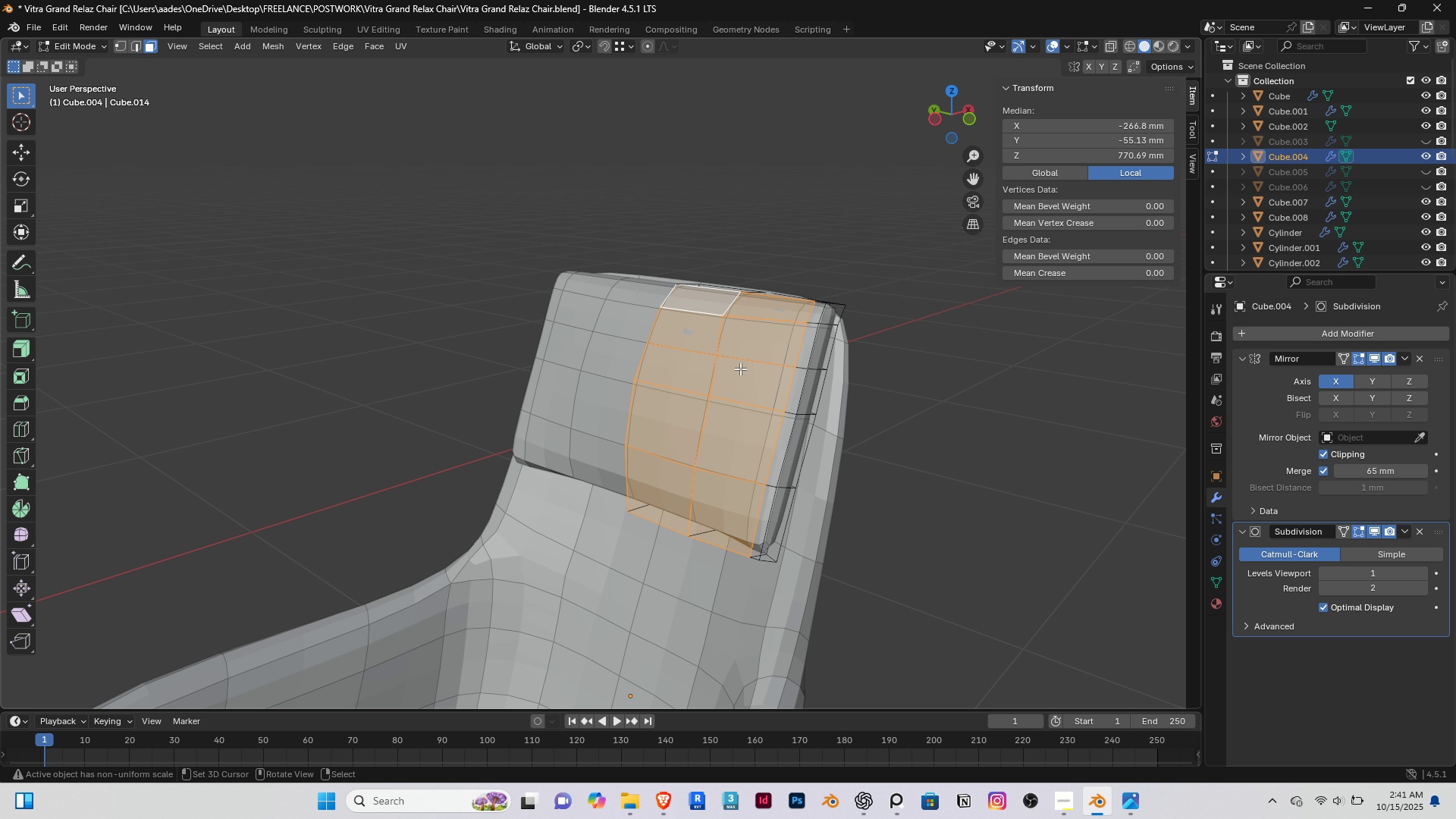 
scroll: coordinate [740, 369], scroll_direction: up, amount: 3.0
 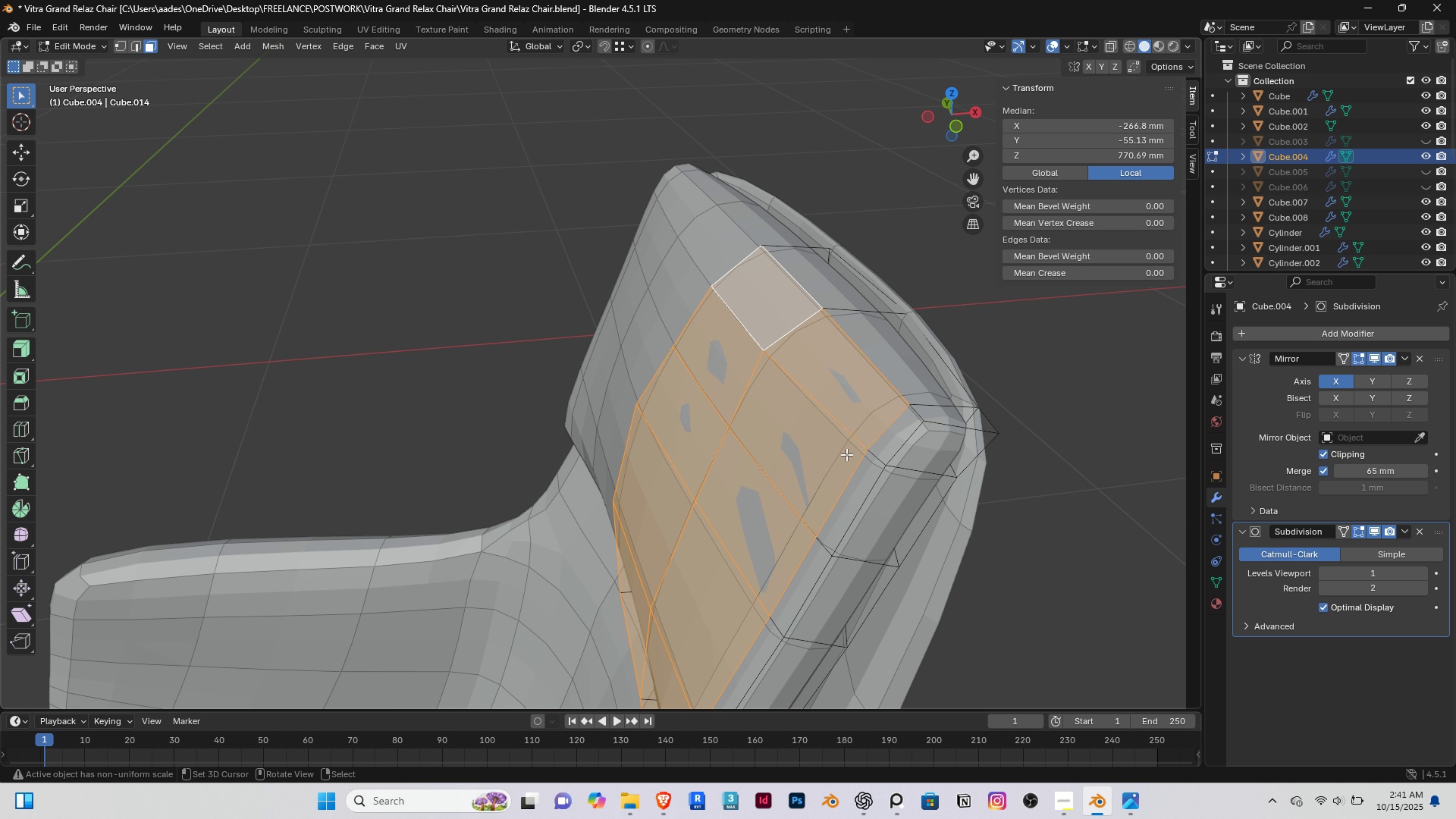 
hold_key(key=ShiftRight, duration=0.94)
 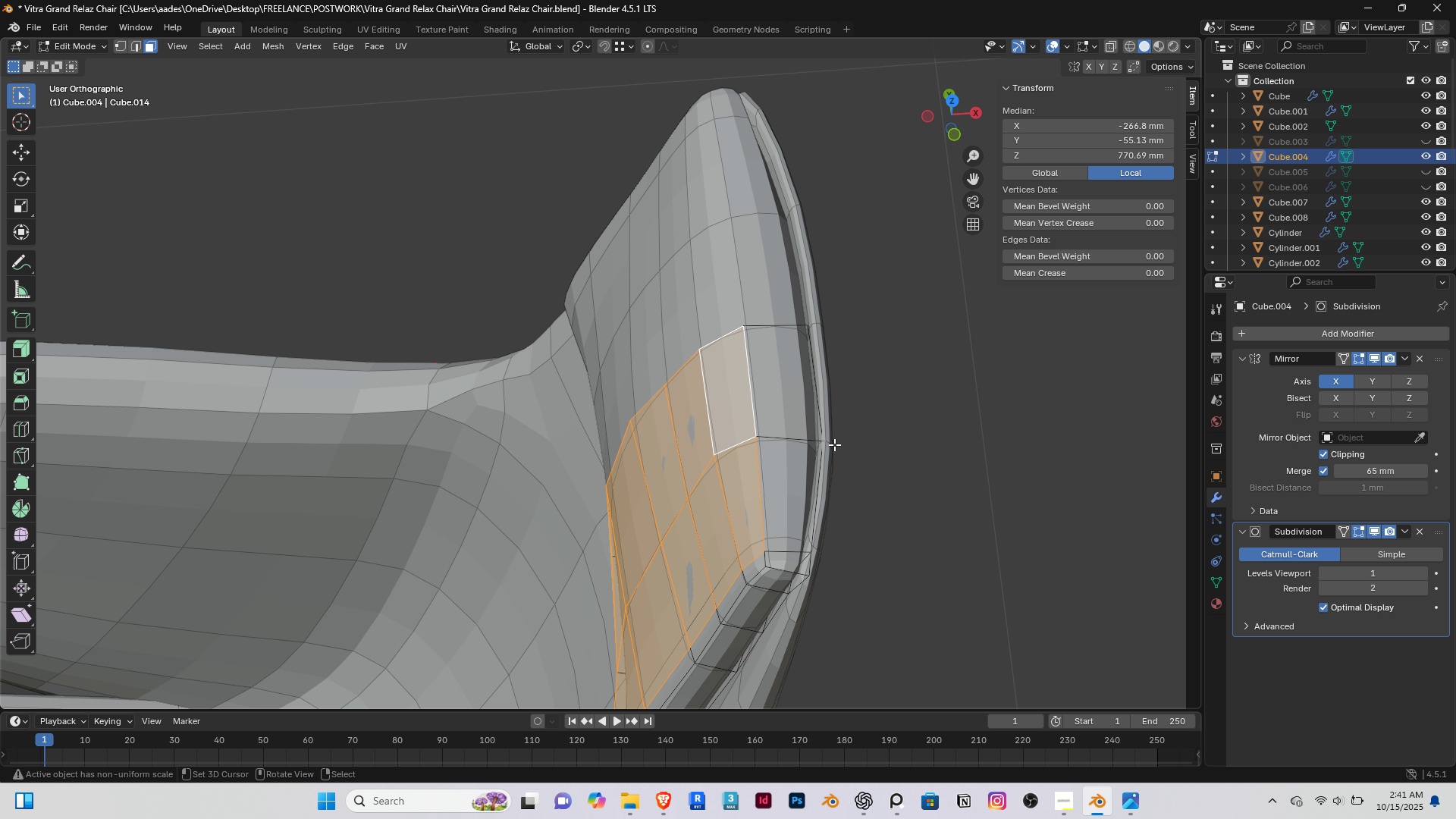 
type([Home]gx)
 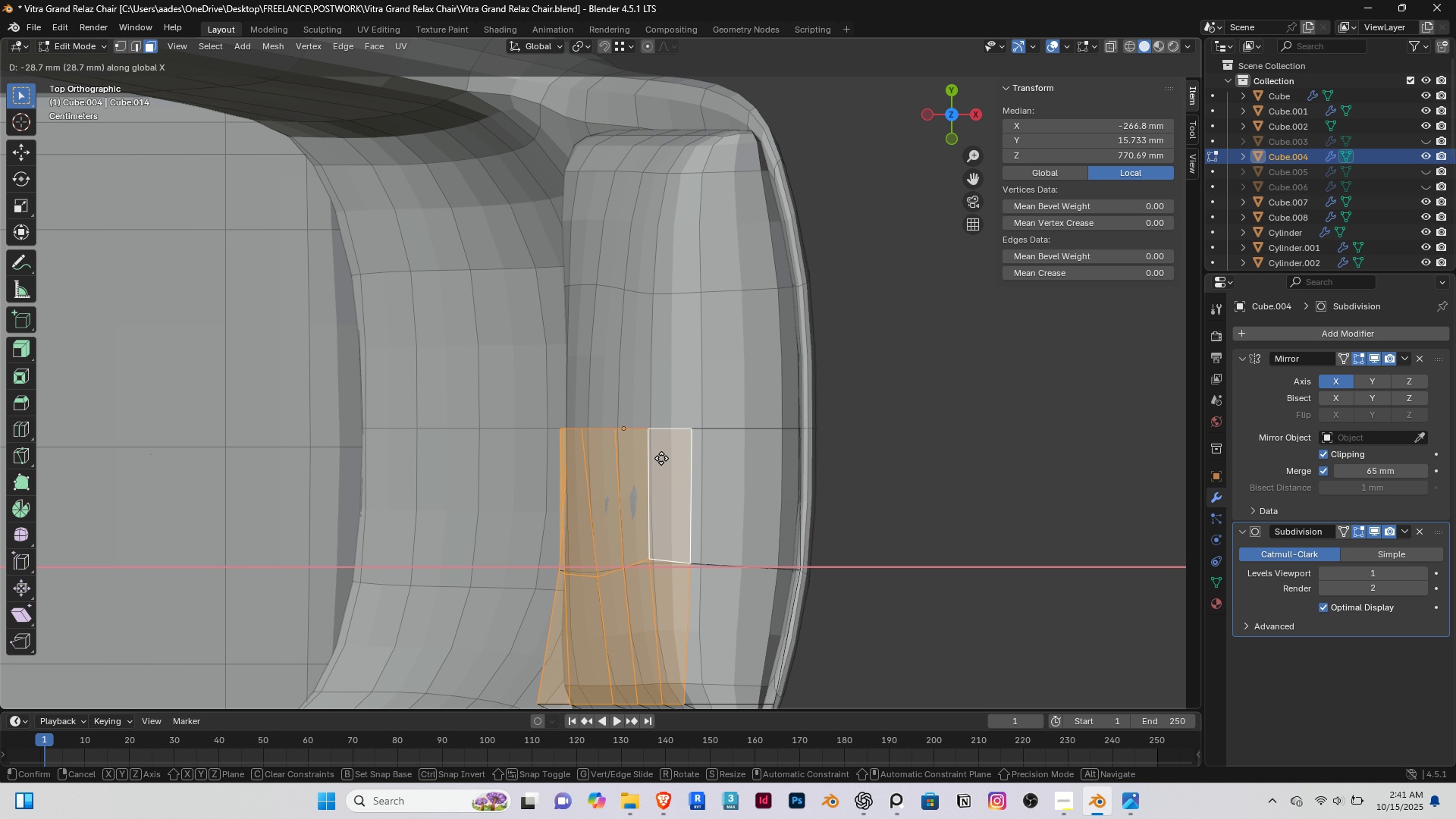 
left_click([661, 458])
 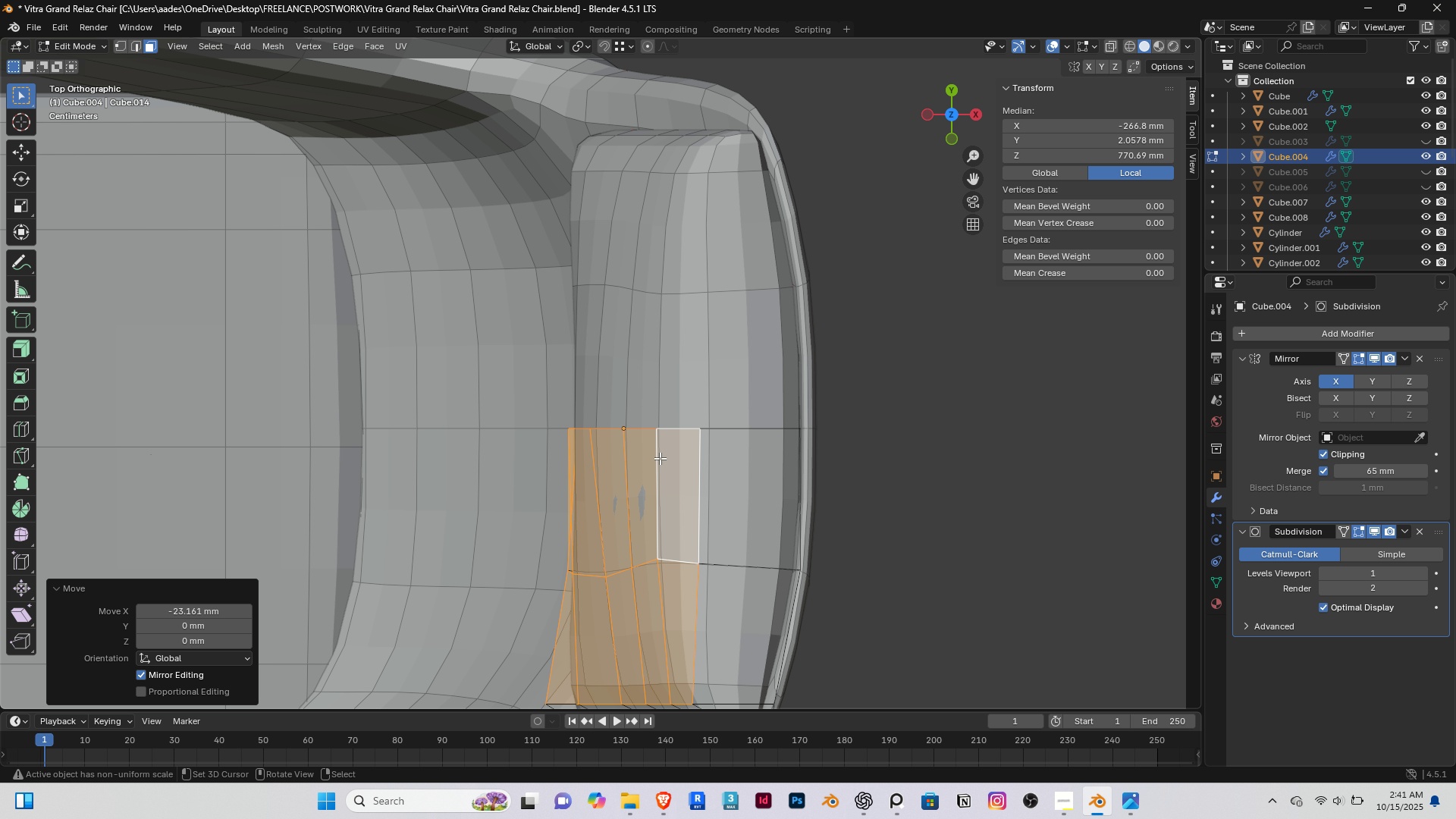 
scroll: coordinate [643, 333], scroll_direction: down, amount: 4.0
 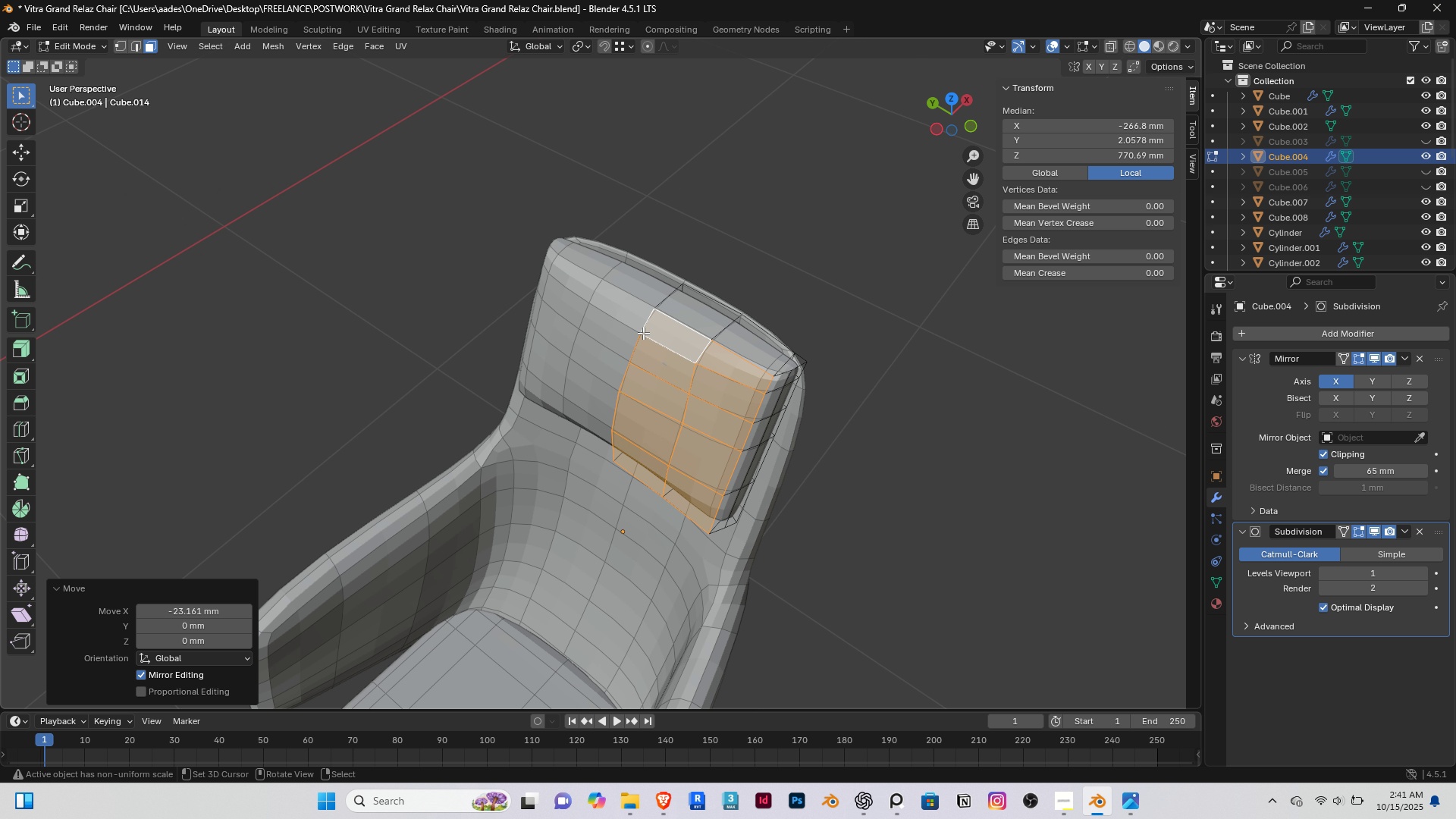 
key(End)
 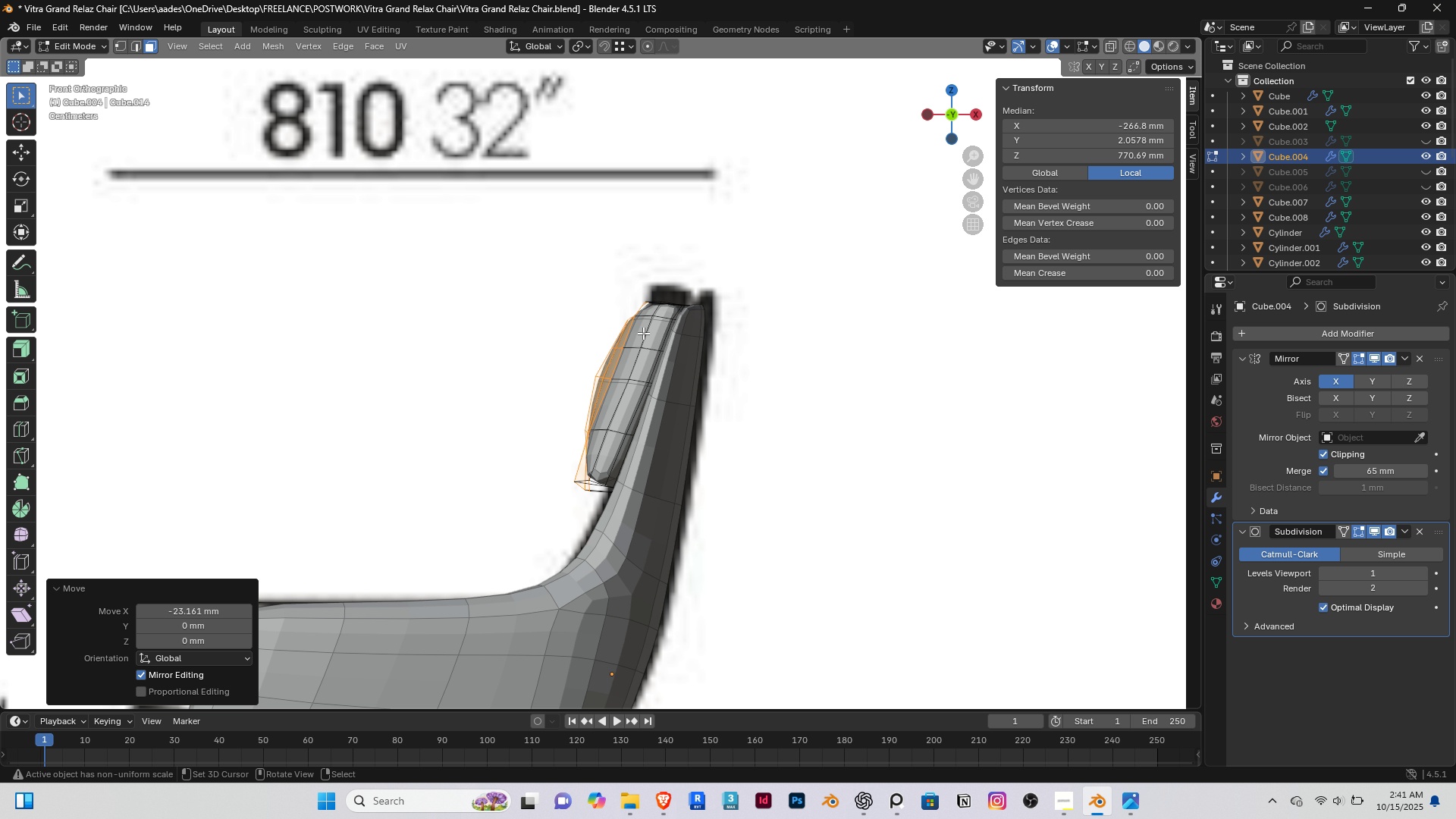 
key(PageDown)
 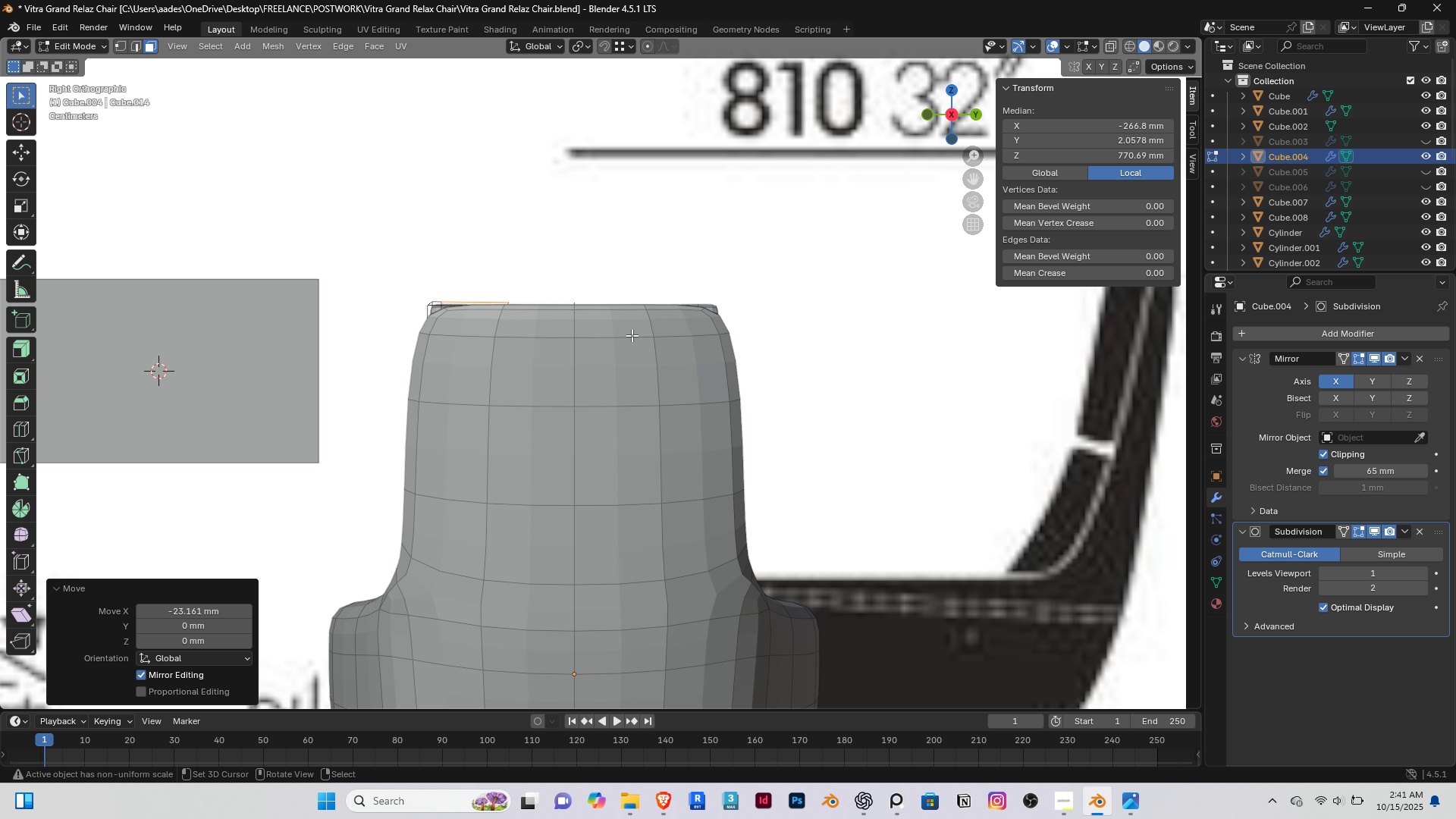 
scroll: coordinate [632, 335], scroll_direction: down, amount: 3.0
 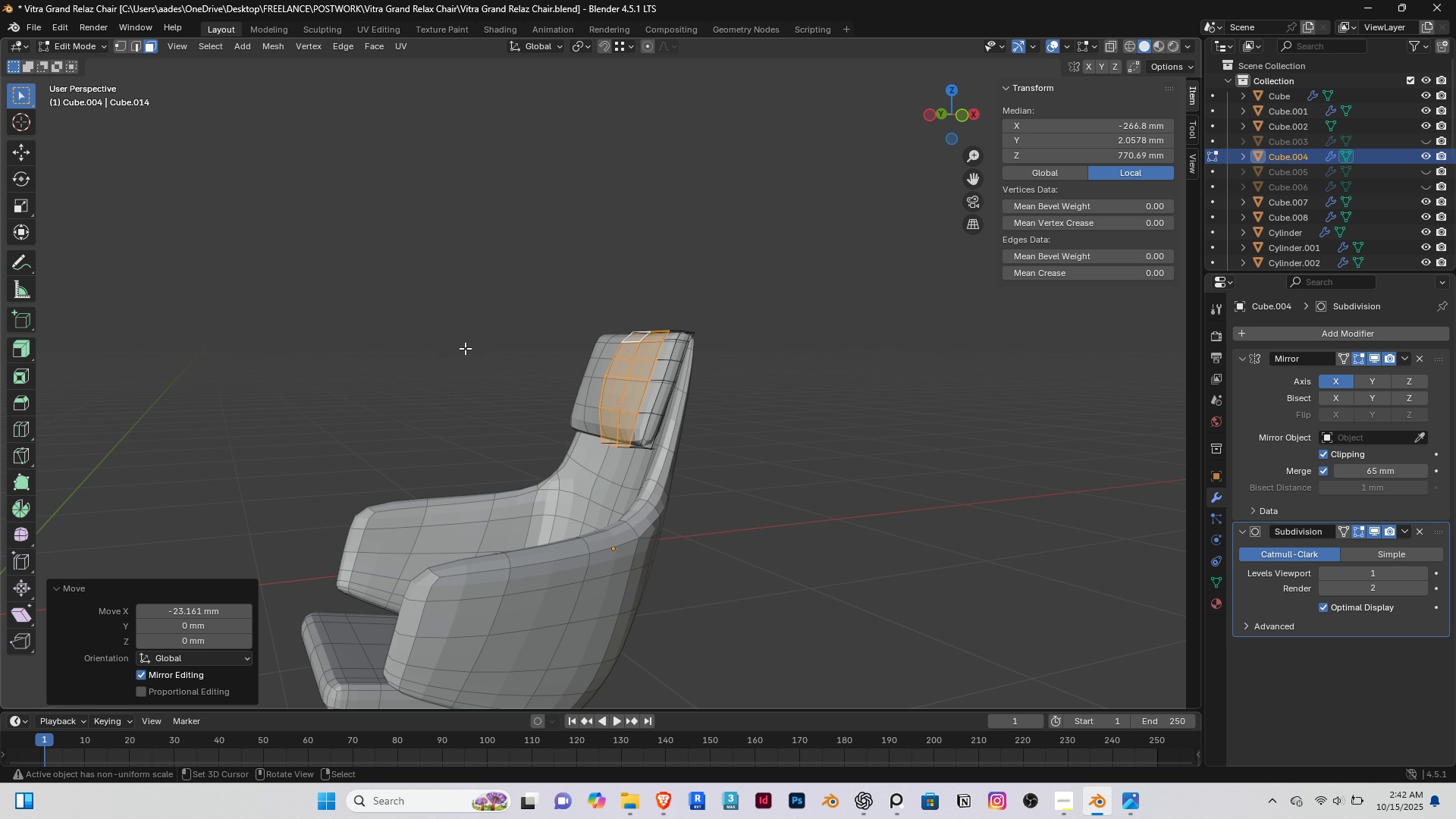 
right_click([455, 329])
 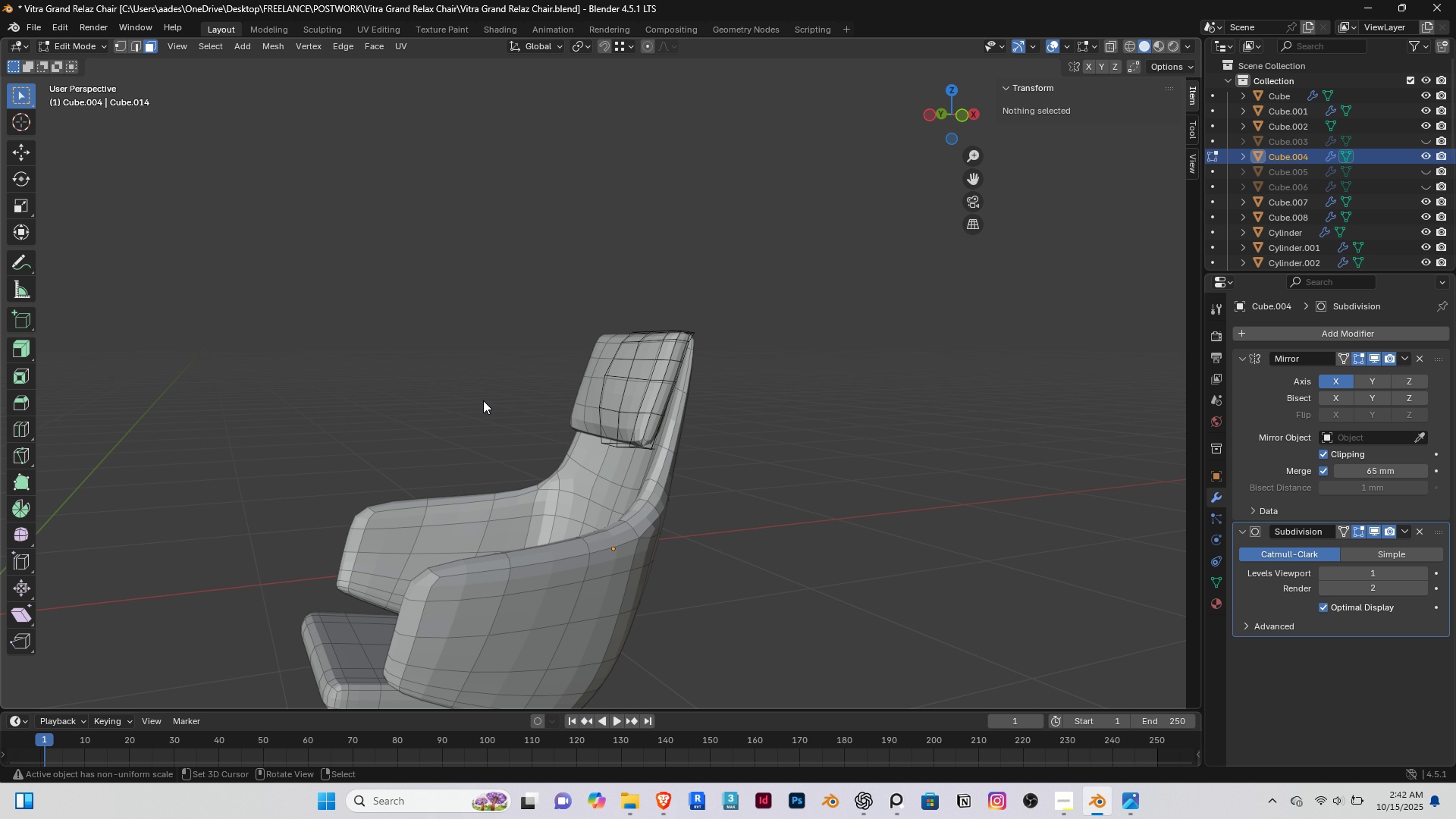 
key(Tab)
 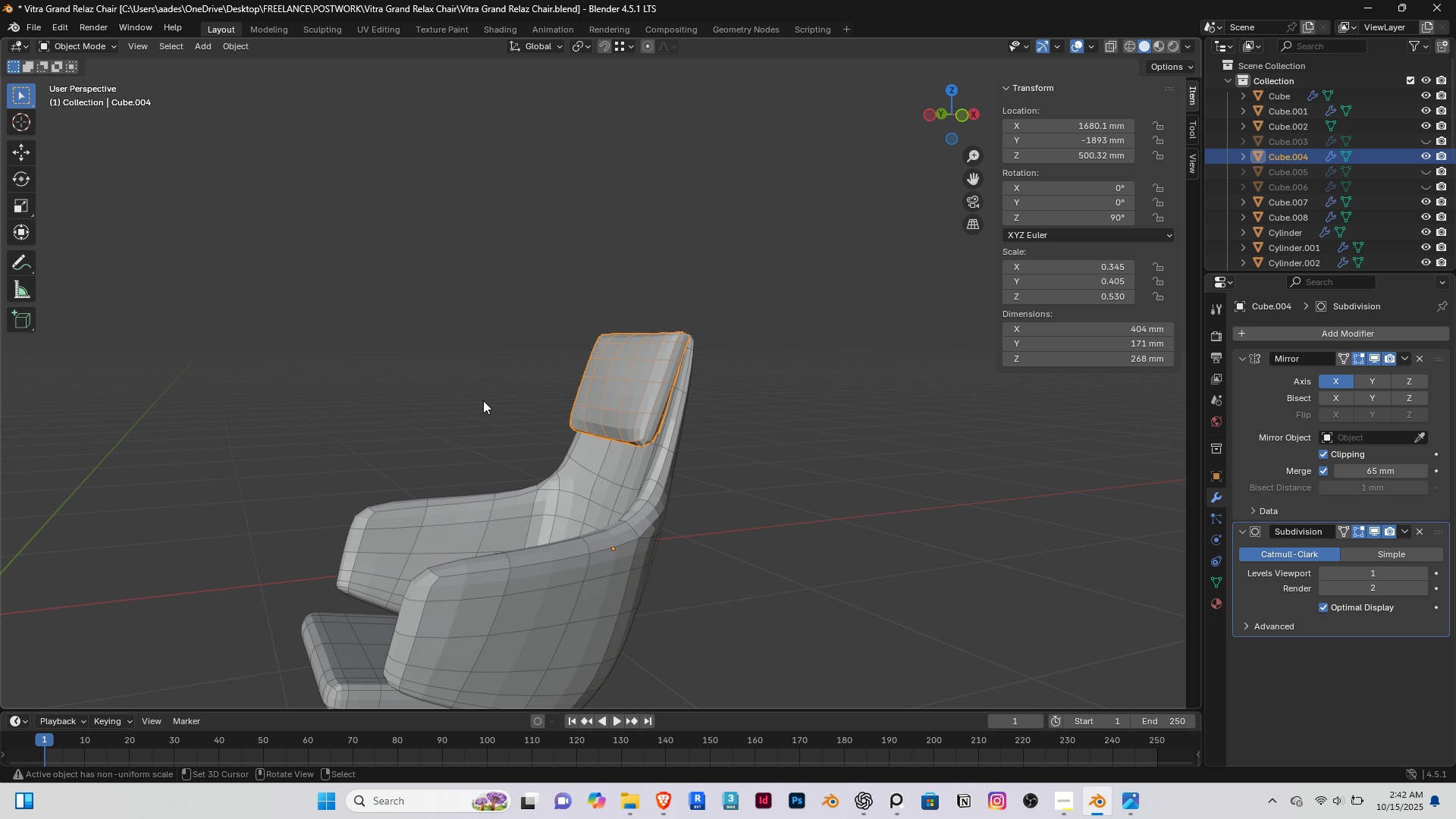 
scroll: coordinate [489, 425], scroll_direction: down, amount: 4.0
 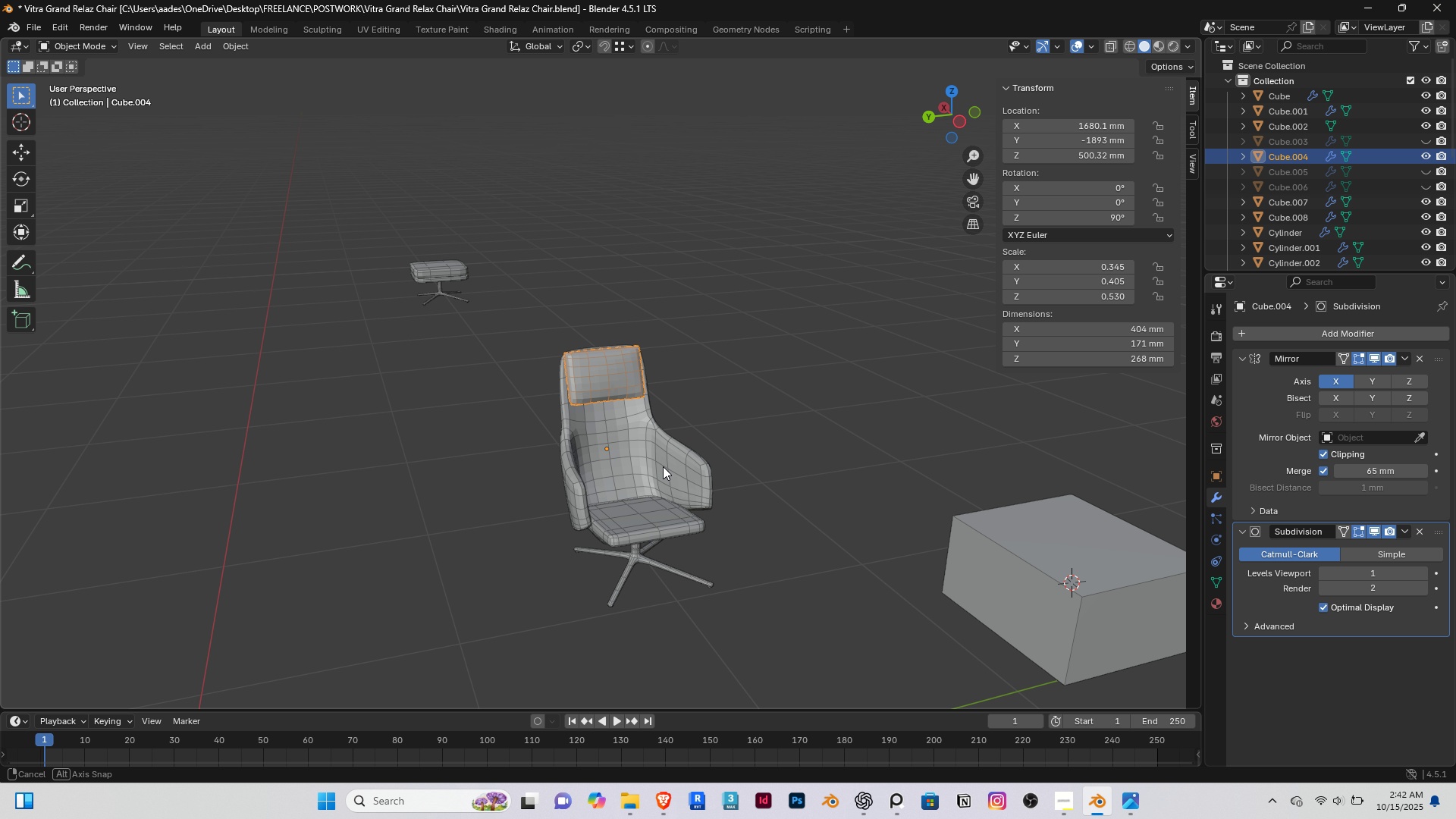 
scroll: coordinate [614, 366], scroll_direction: up, amount: 9.0
 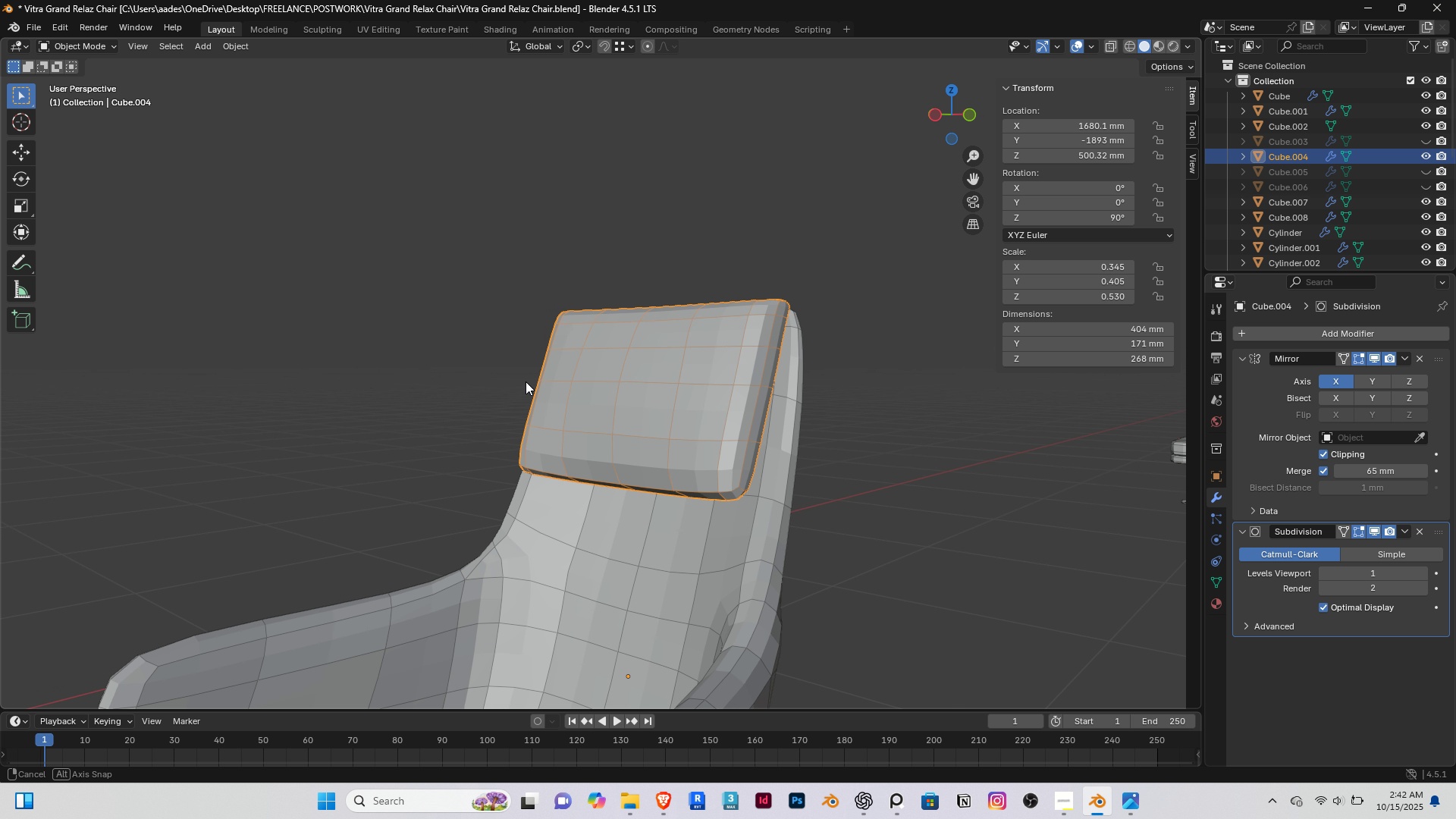 
middle_click([594, 429])
 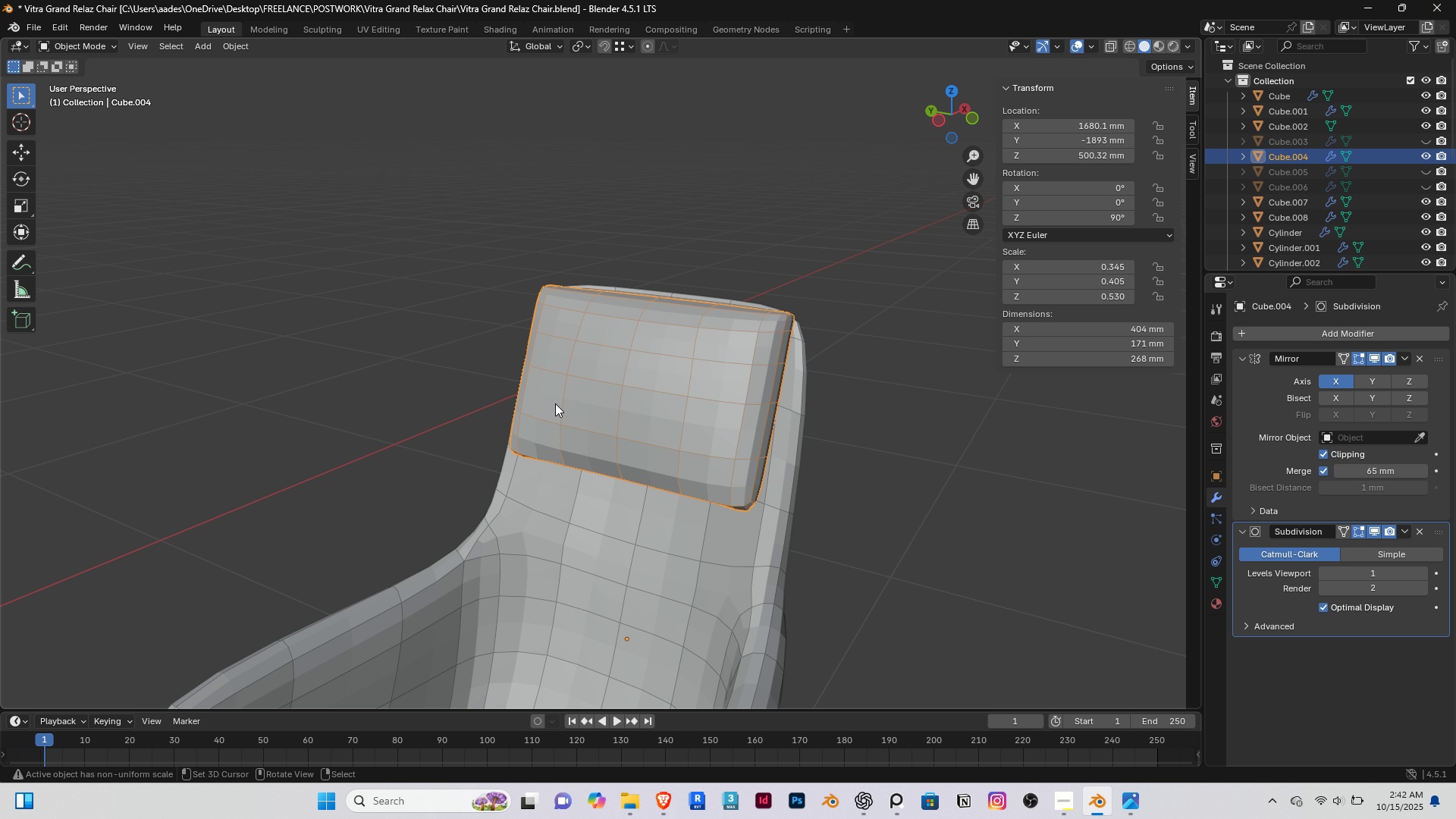 
wait(6.96)
 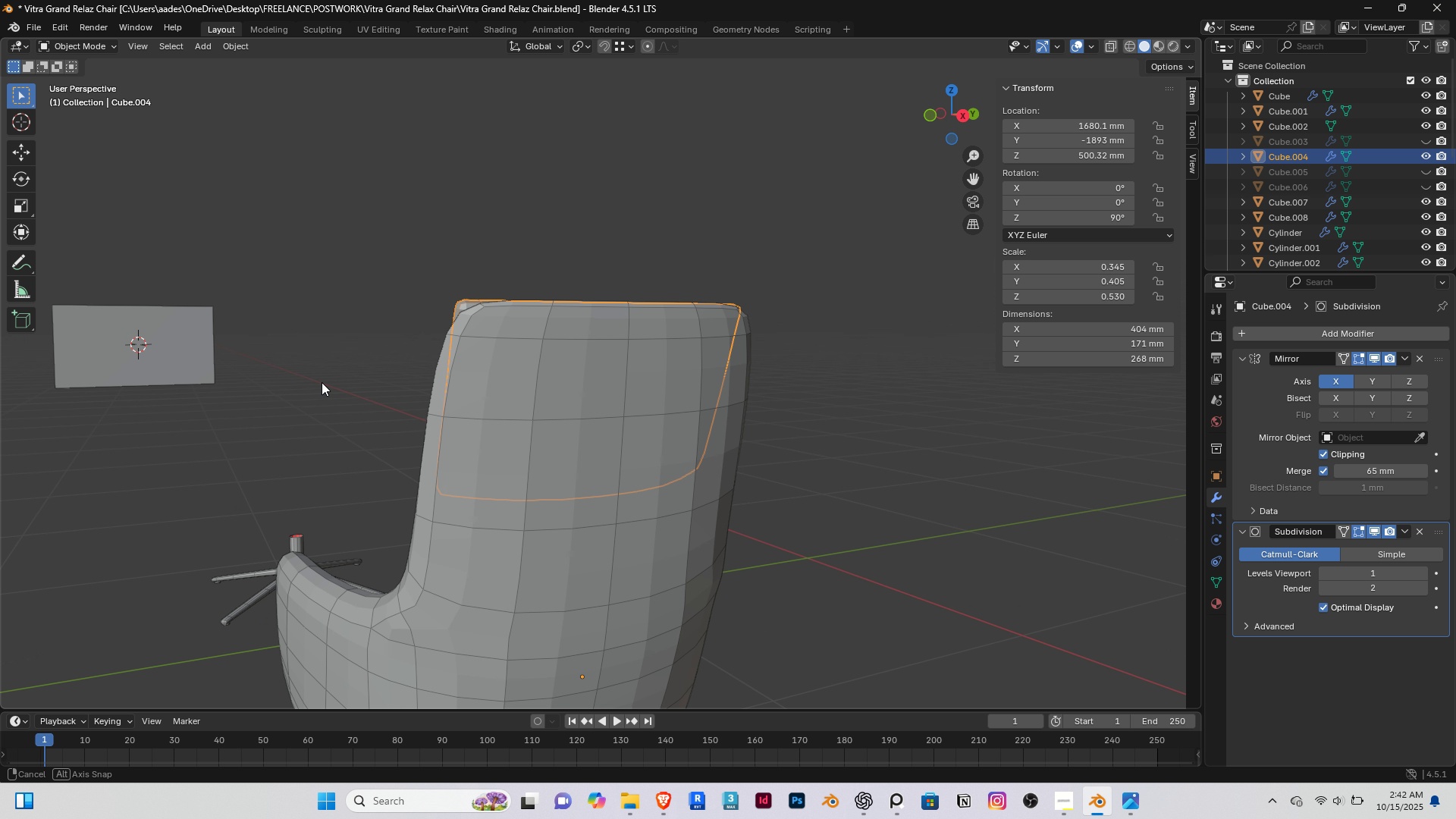 
scroll: coordinate [519, 419], scroll_direction: down, amount: 2.0
 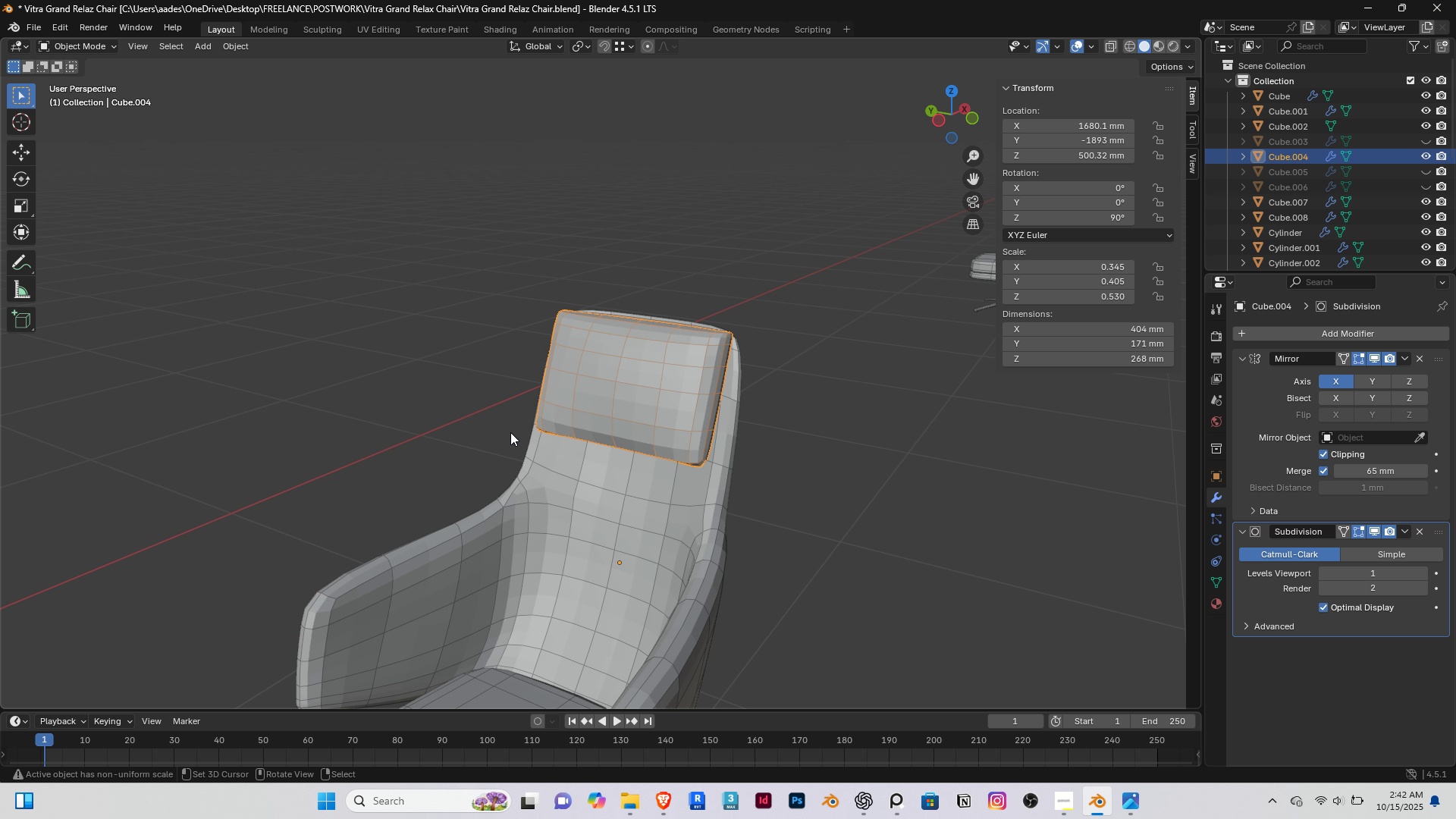 
hold_key(key=ShiftRight, duration=0.34)
 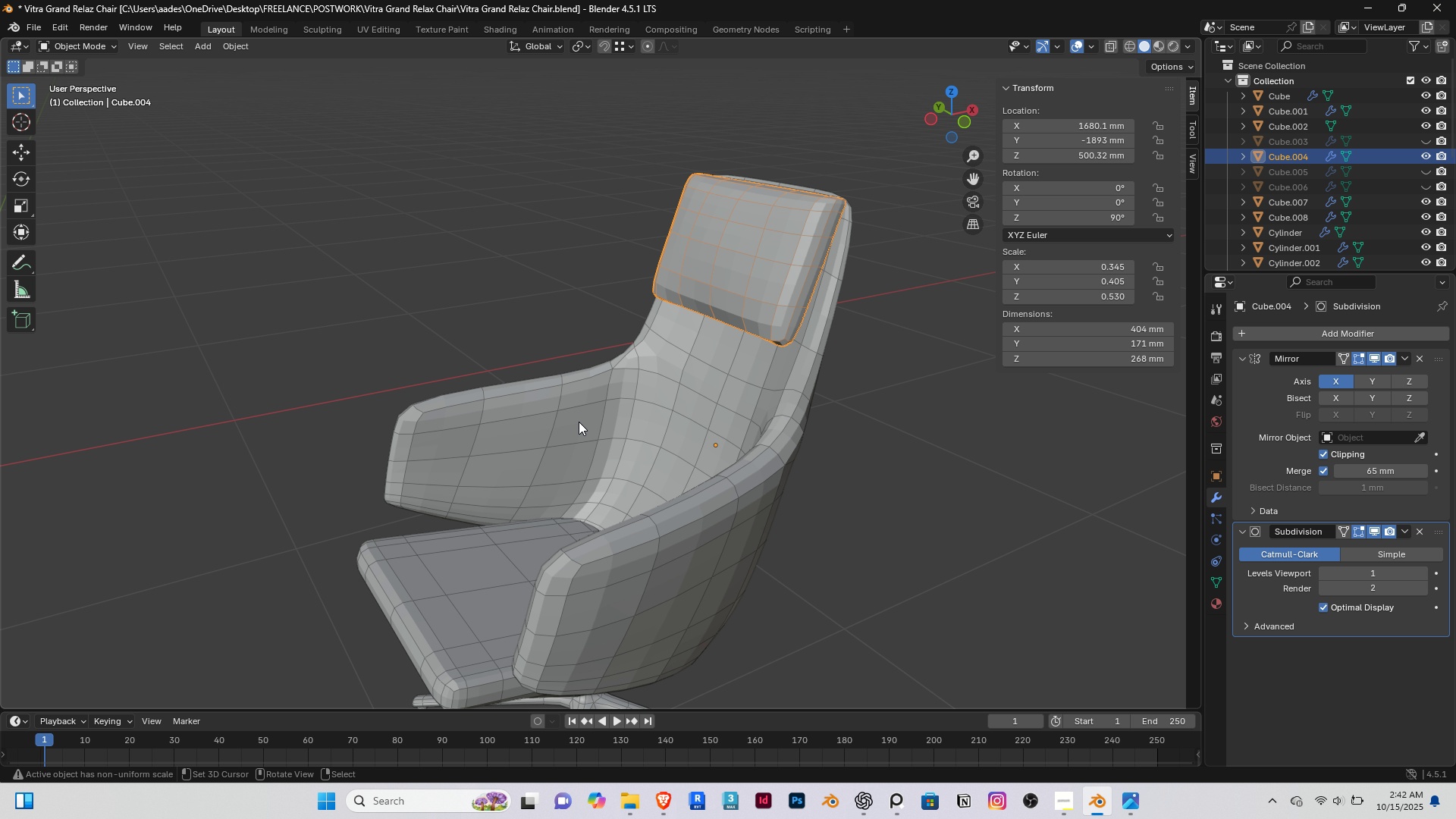 
left_click([422, 303])
 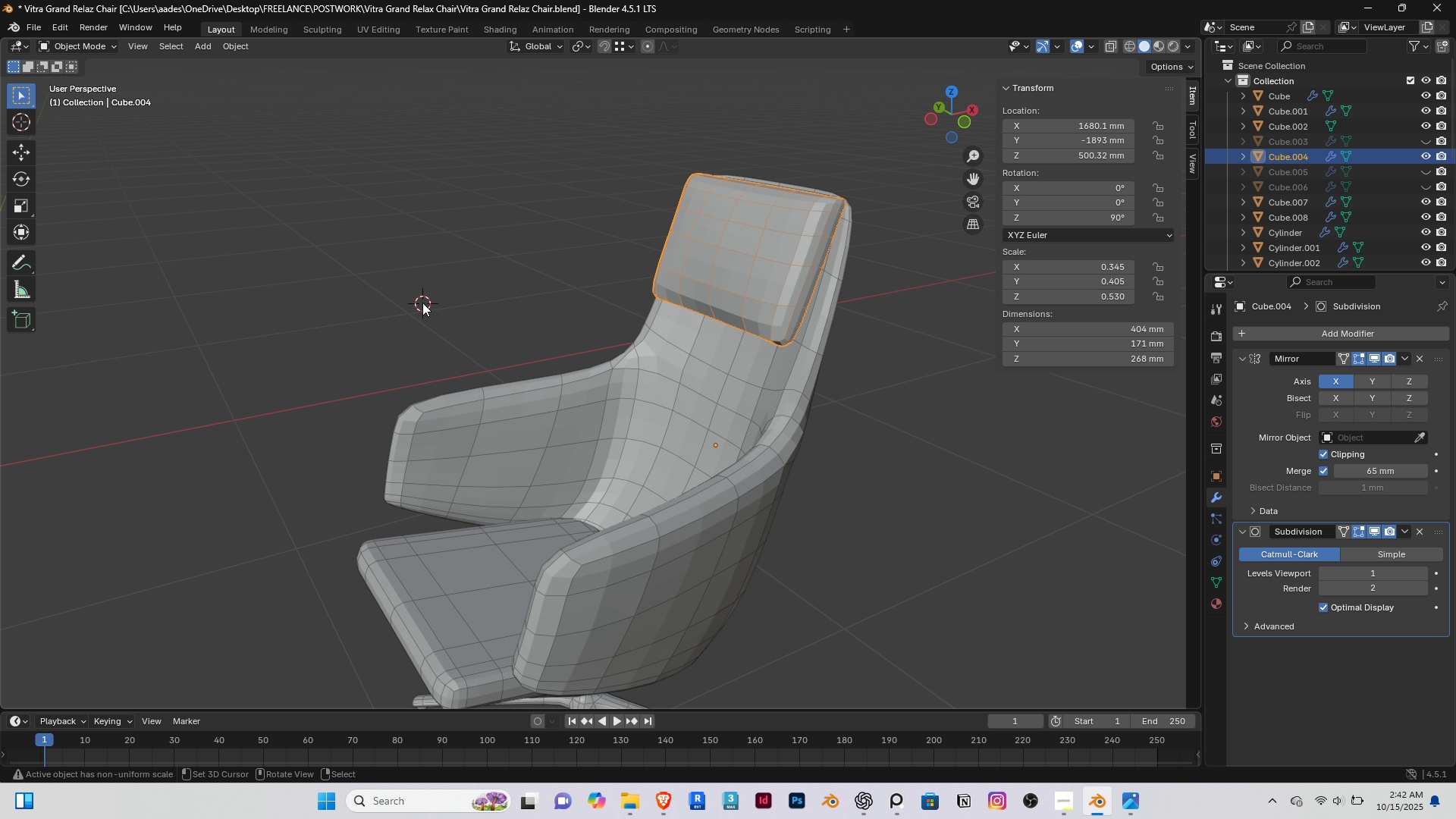 